 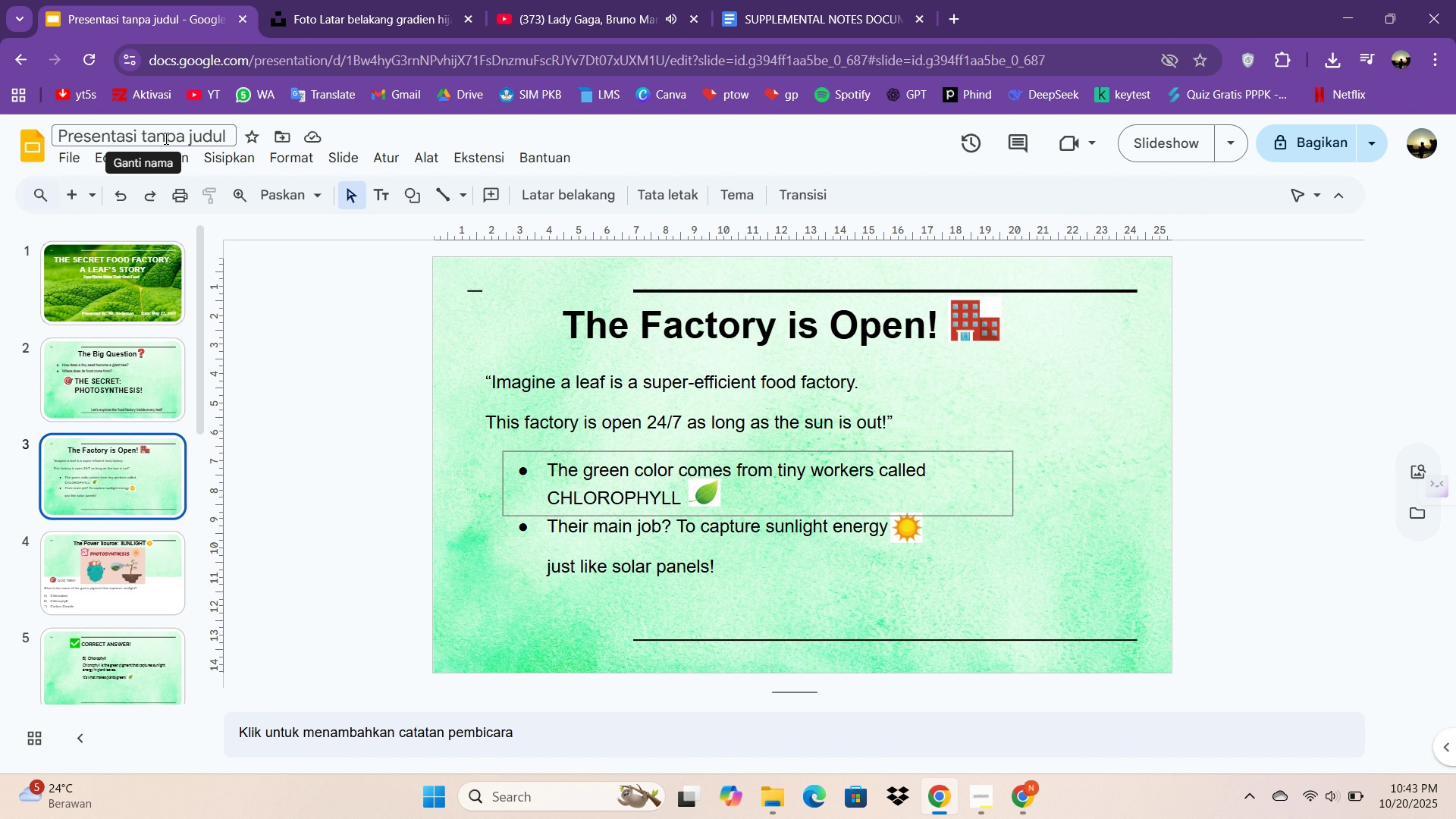 
key(Control+V)
 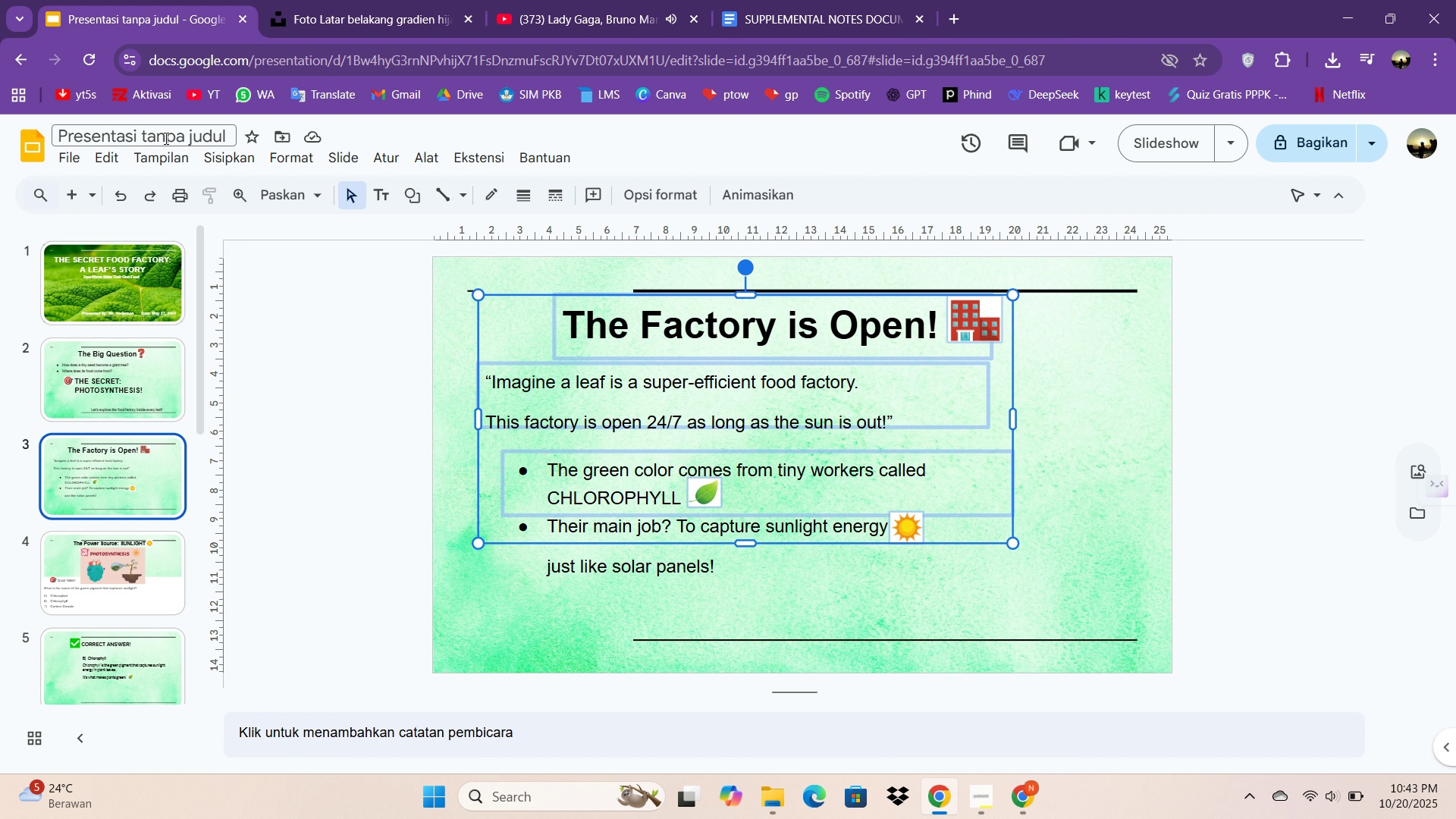 
key(Control+A)
 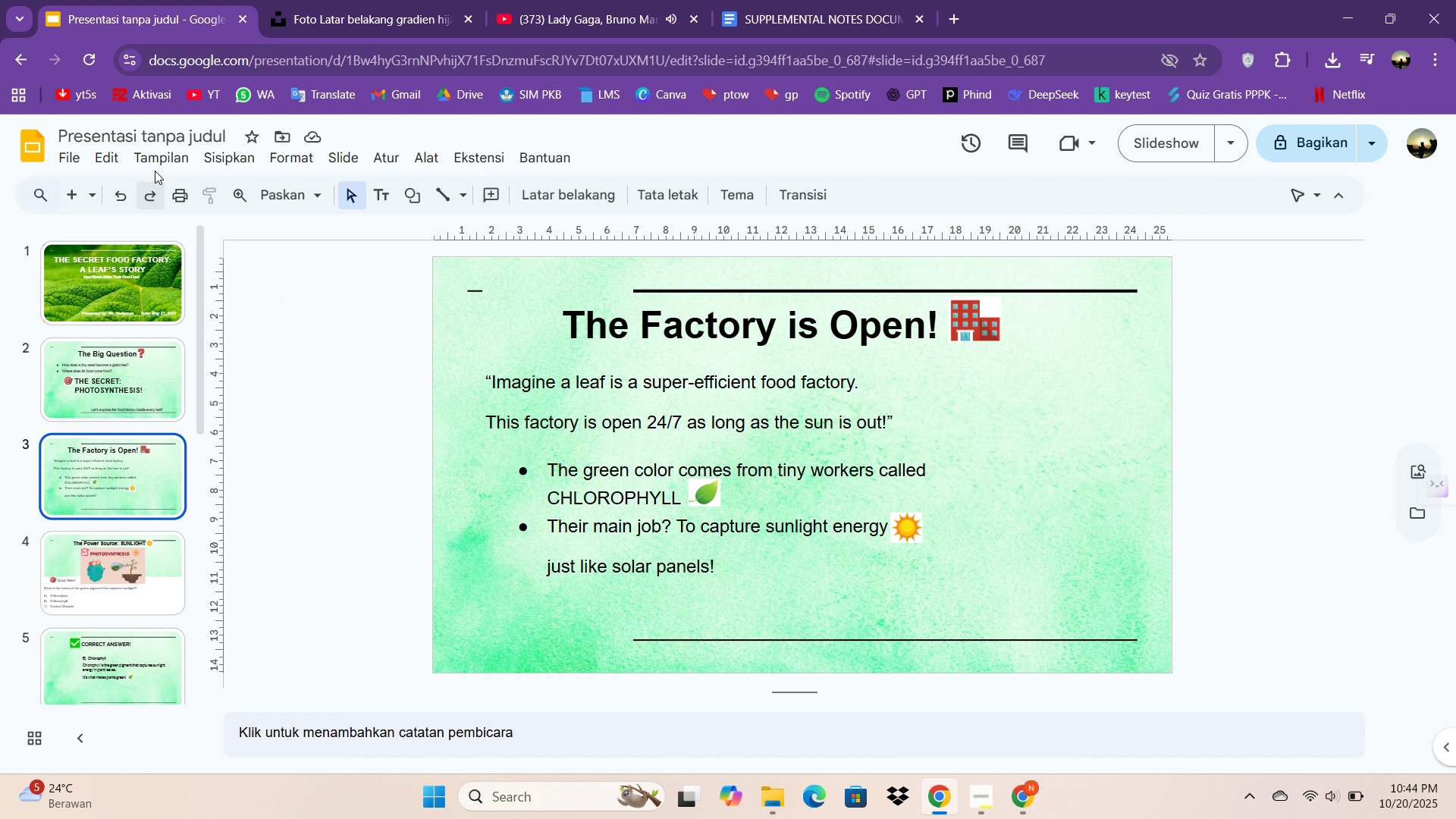 
left_click([163, 131])
 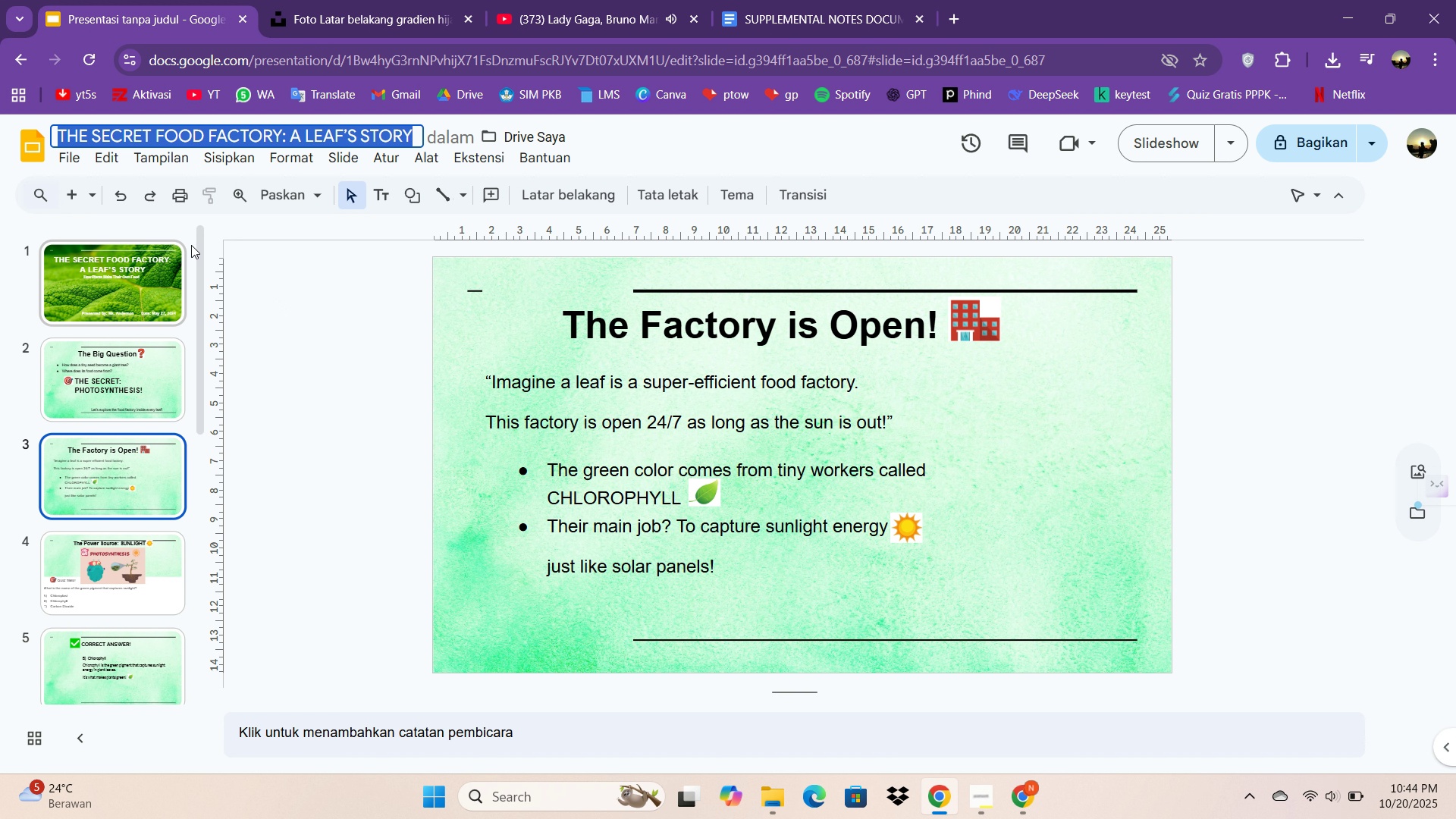 
key(Control+V)
 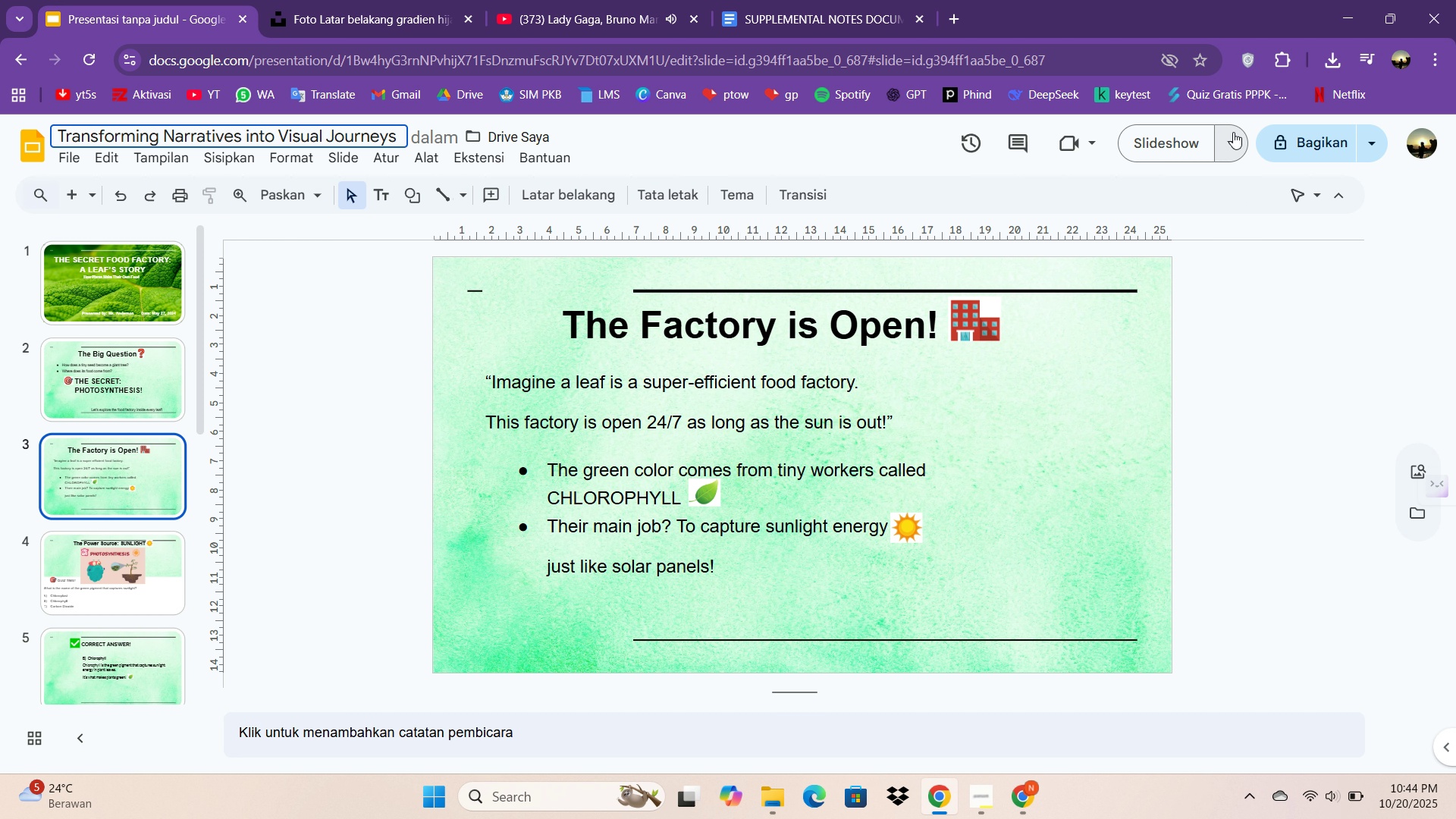 
left_click([1290, 131])
 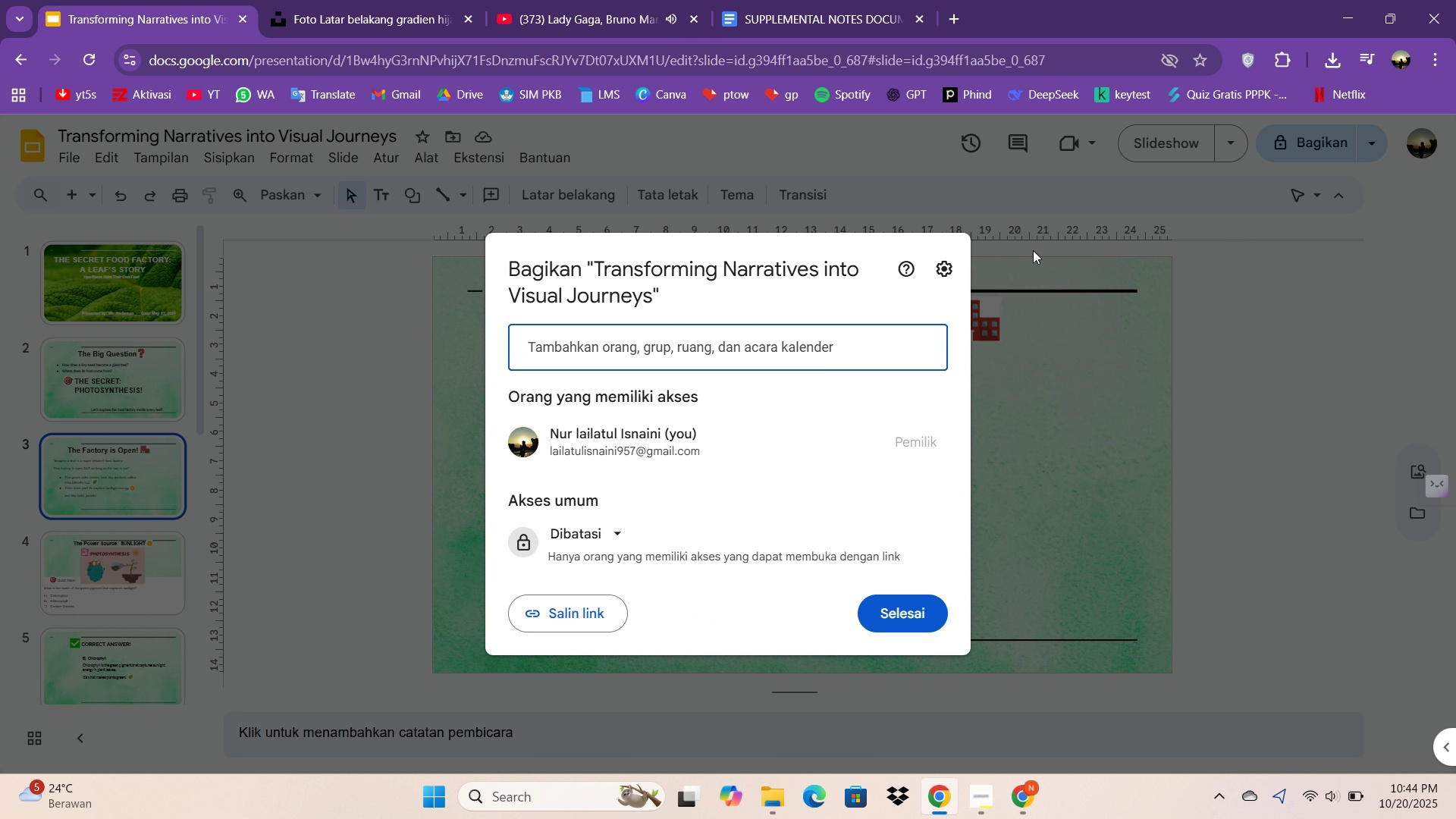 
wait(5.39)
 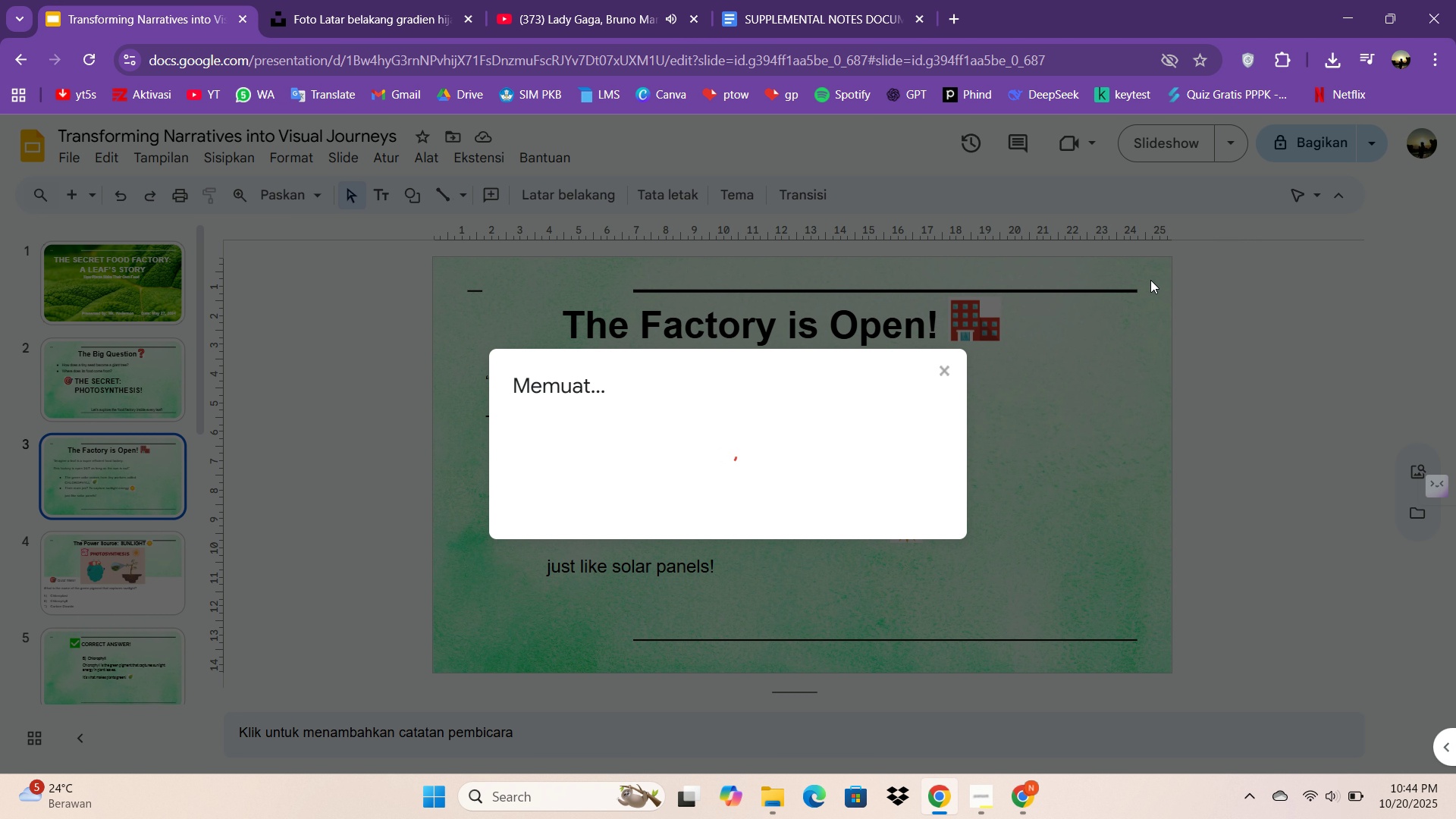 
left_click([574, 521])
 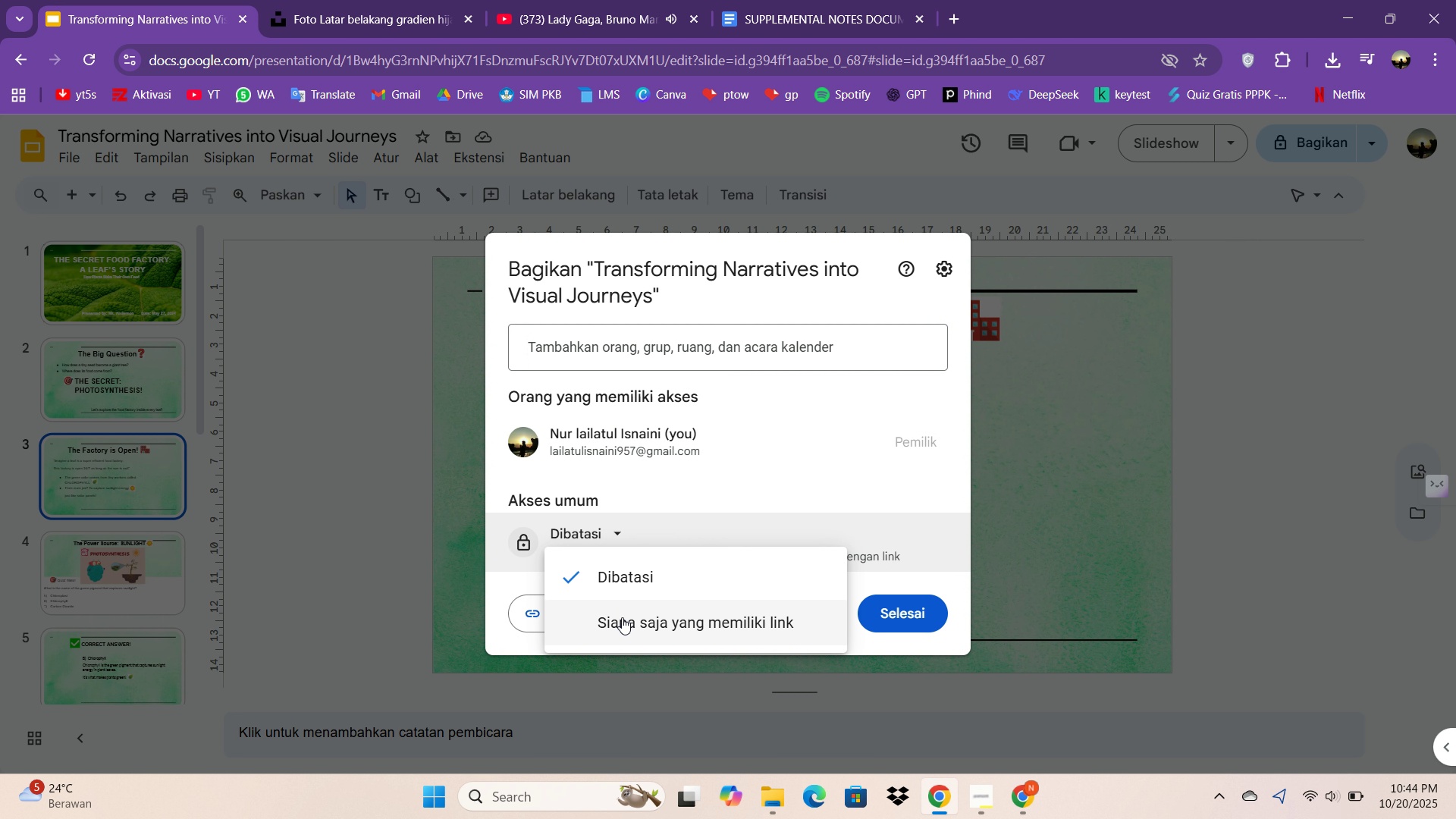 
left_click([622, 617])
 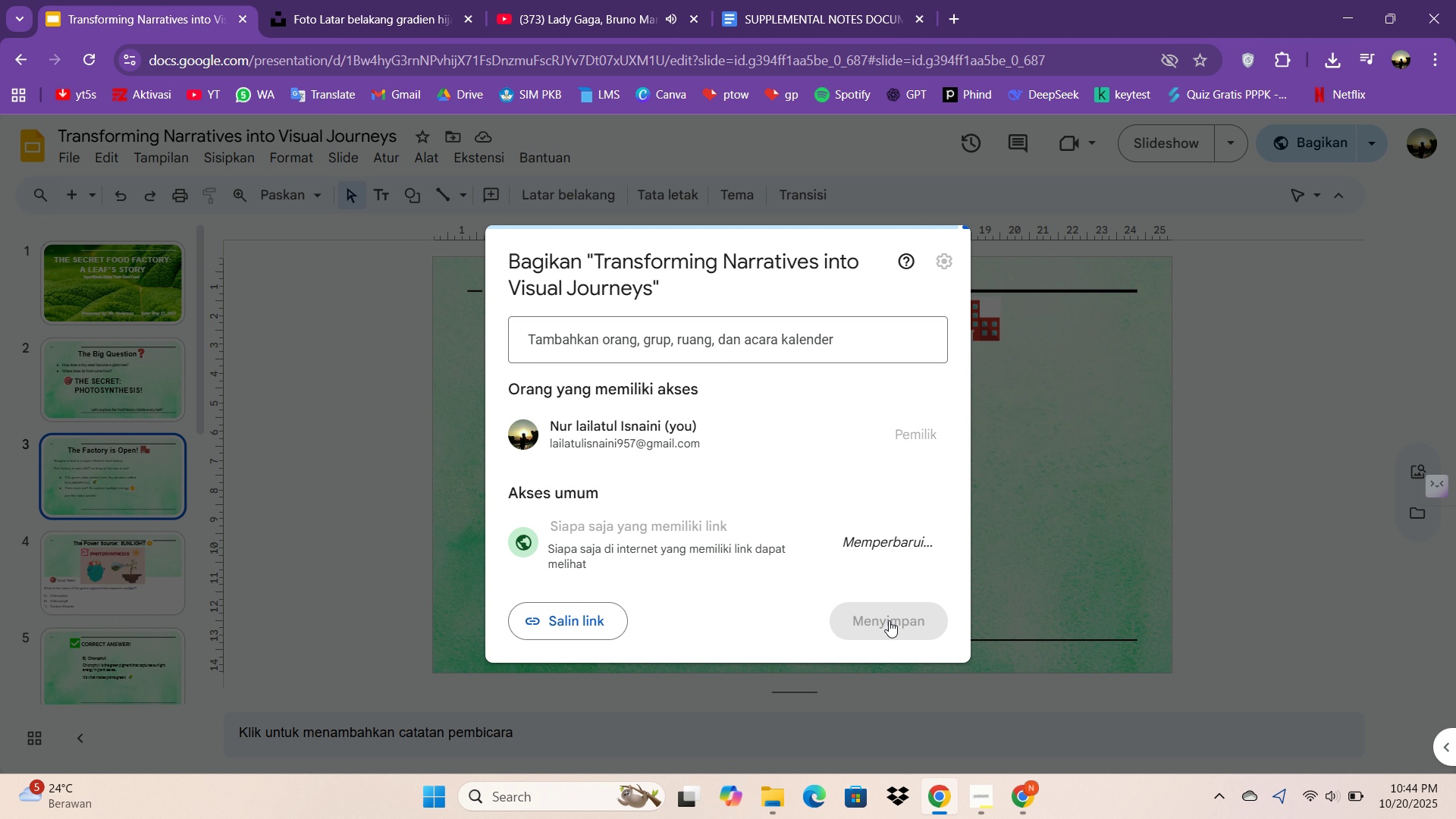 
left_click([887, 617])
 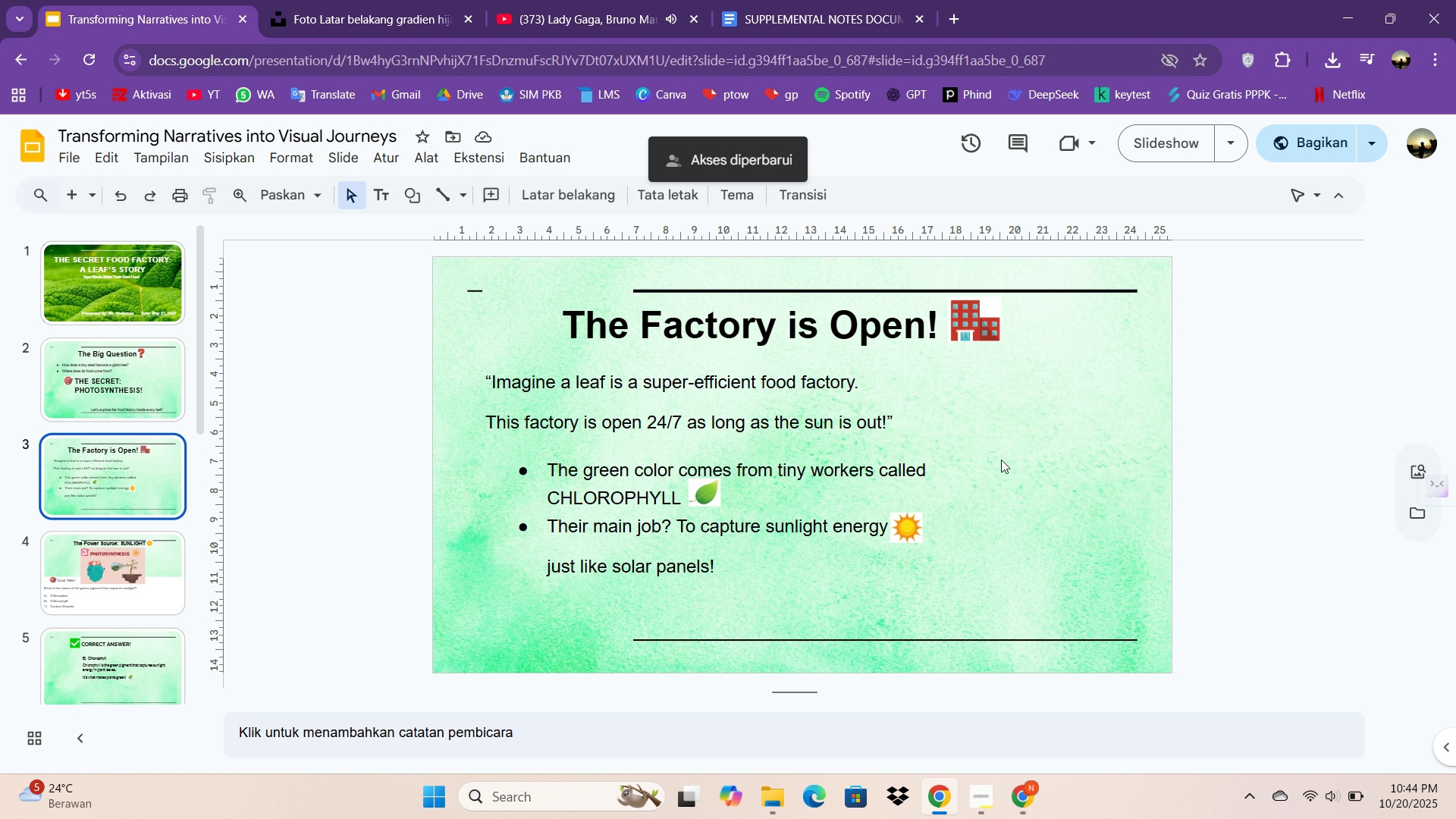 
wait(15.75)
 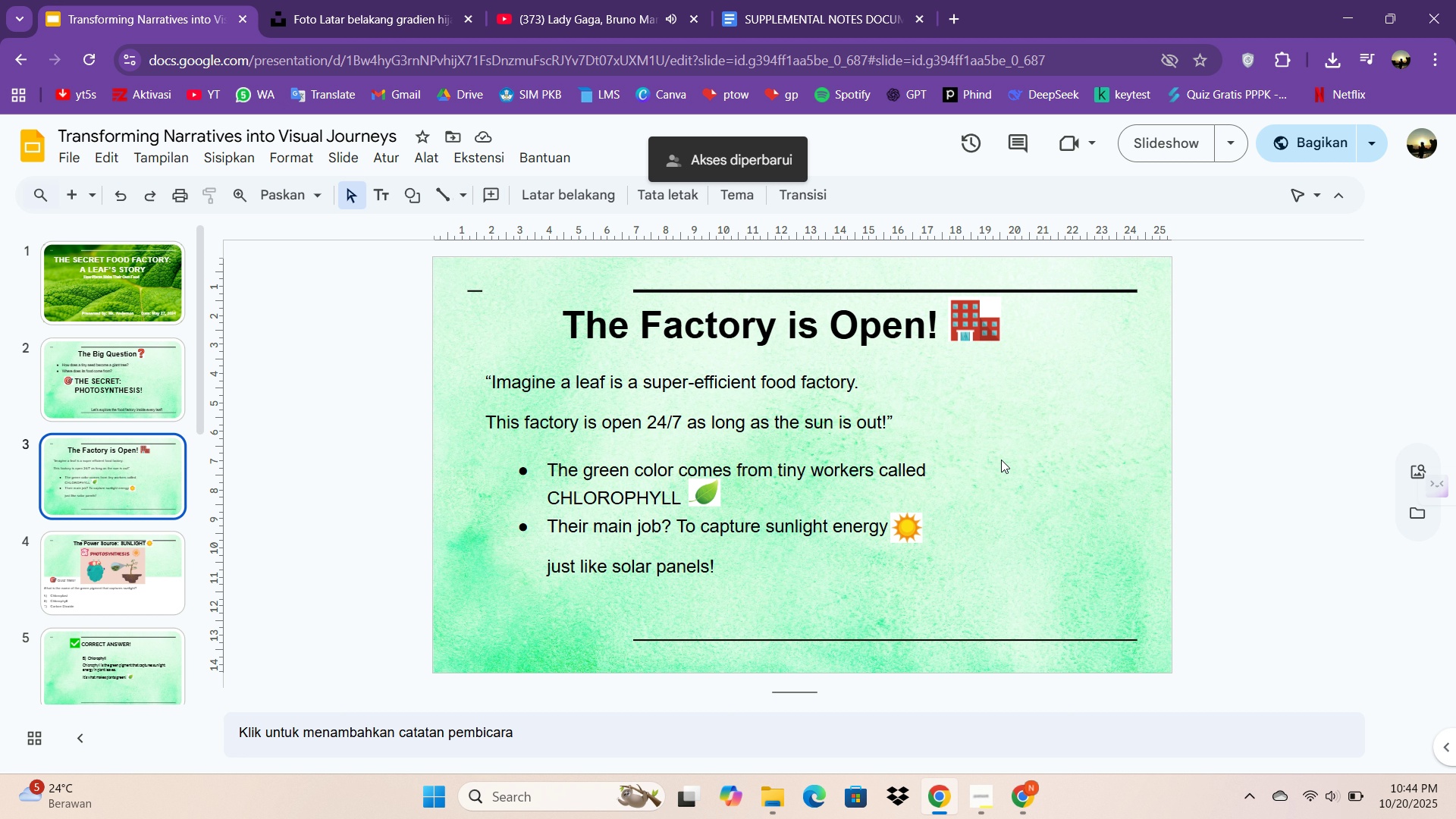 
scroll: coordinate [598, 398], scroll_direction: down, amount: 1.0
 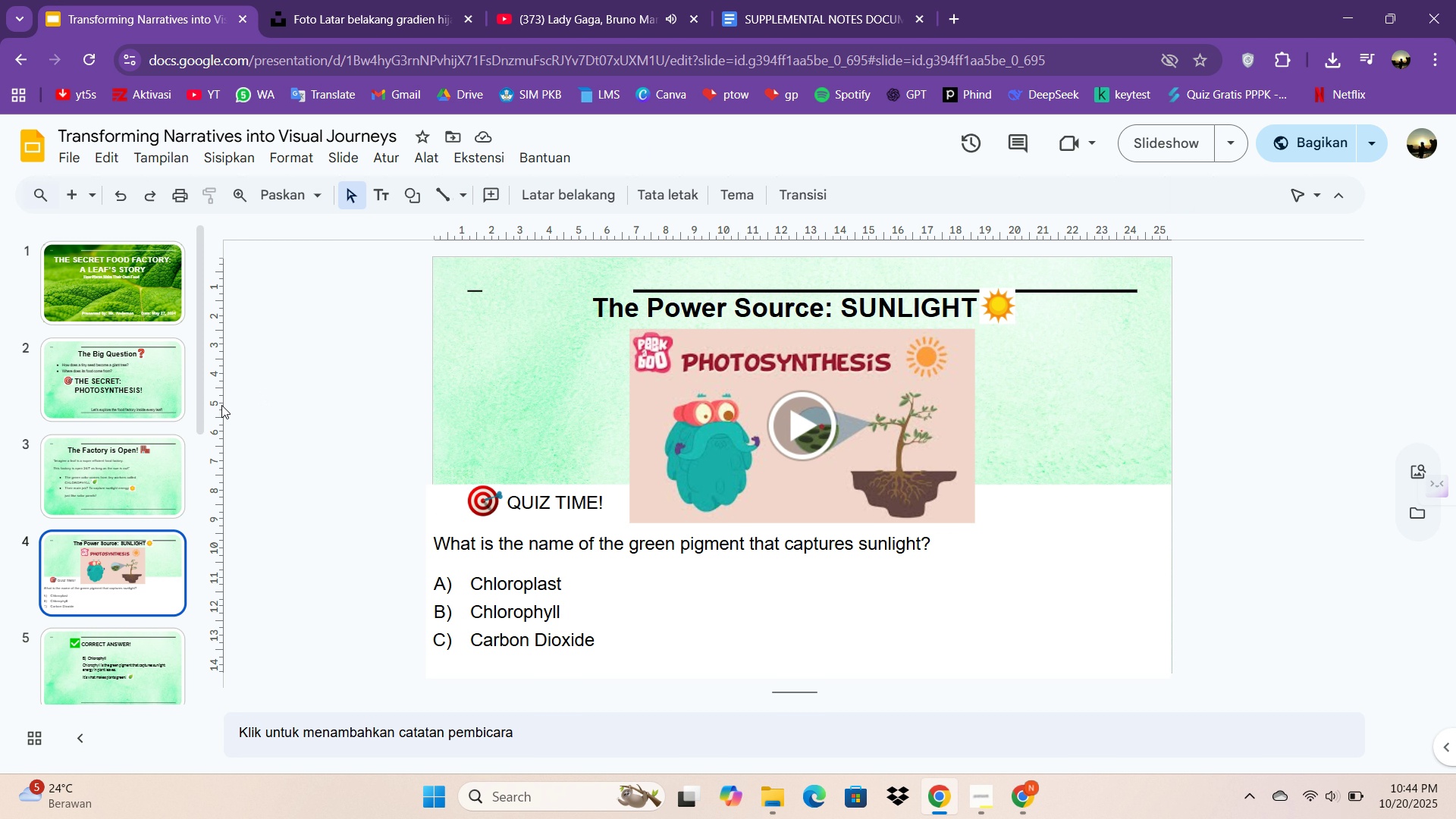 
scroll: coordinate [212, 400], scroll_direction: up, amount: 4.0
 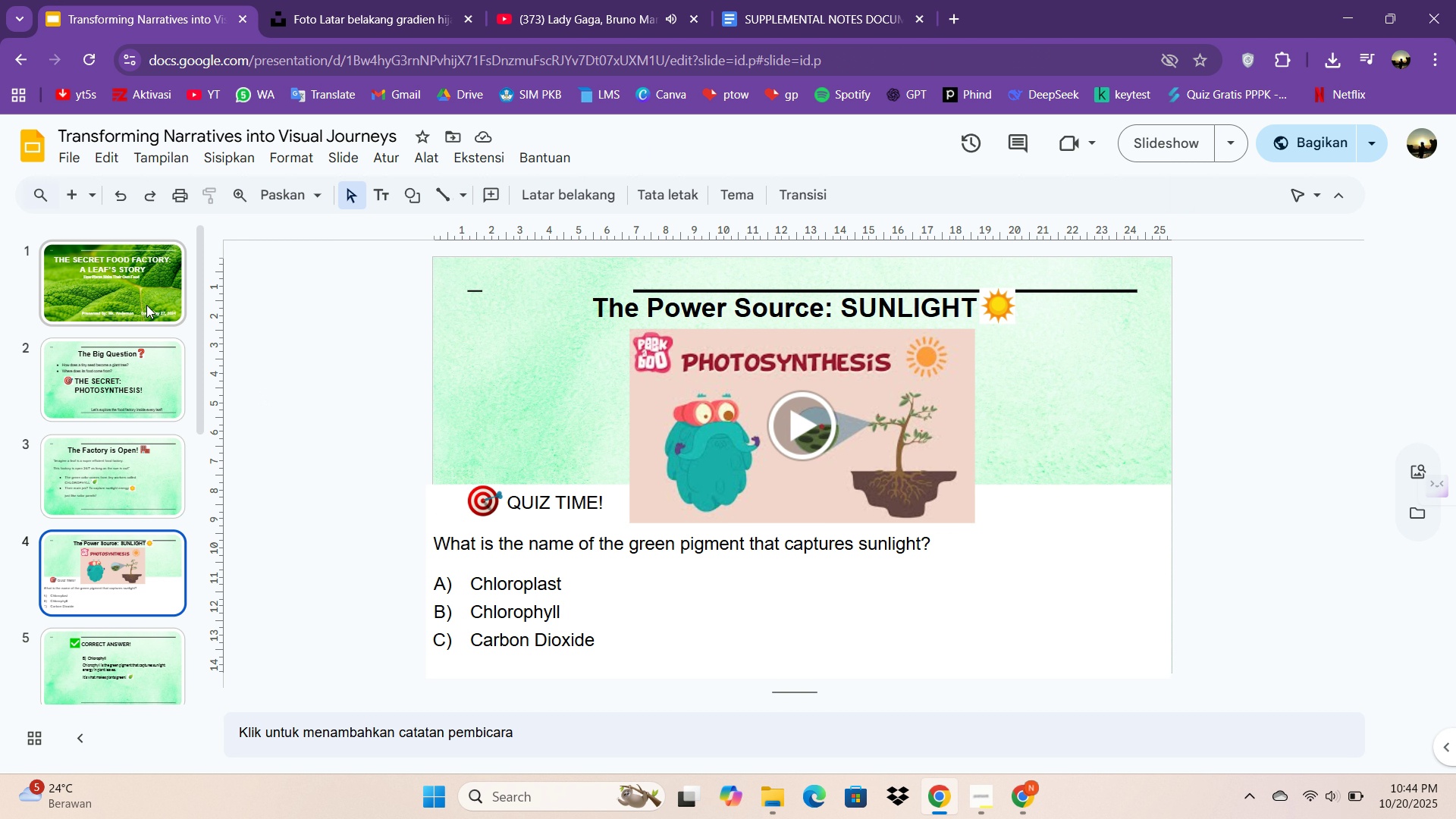 
left_click([146, 305])
 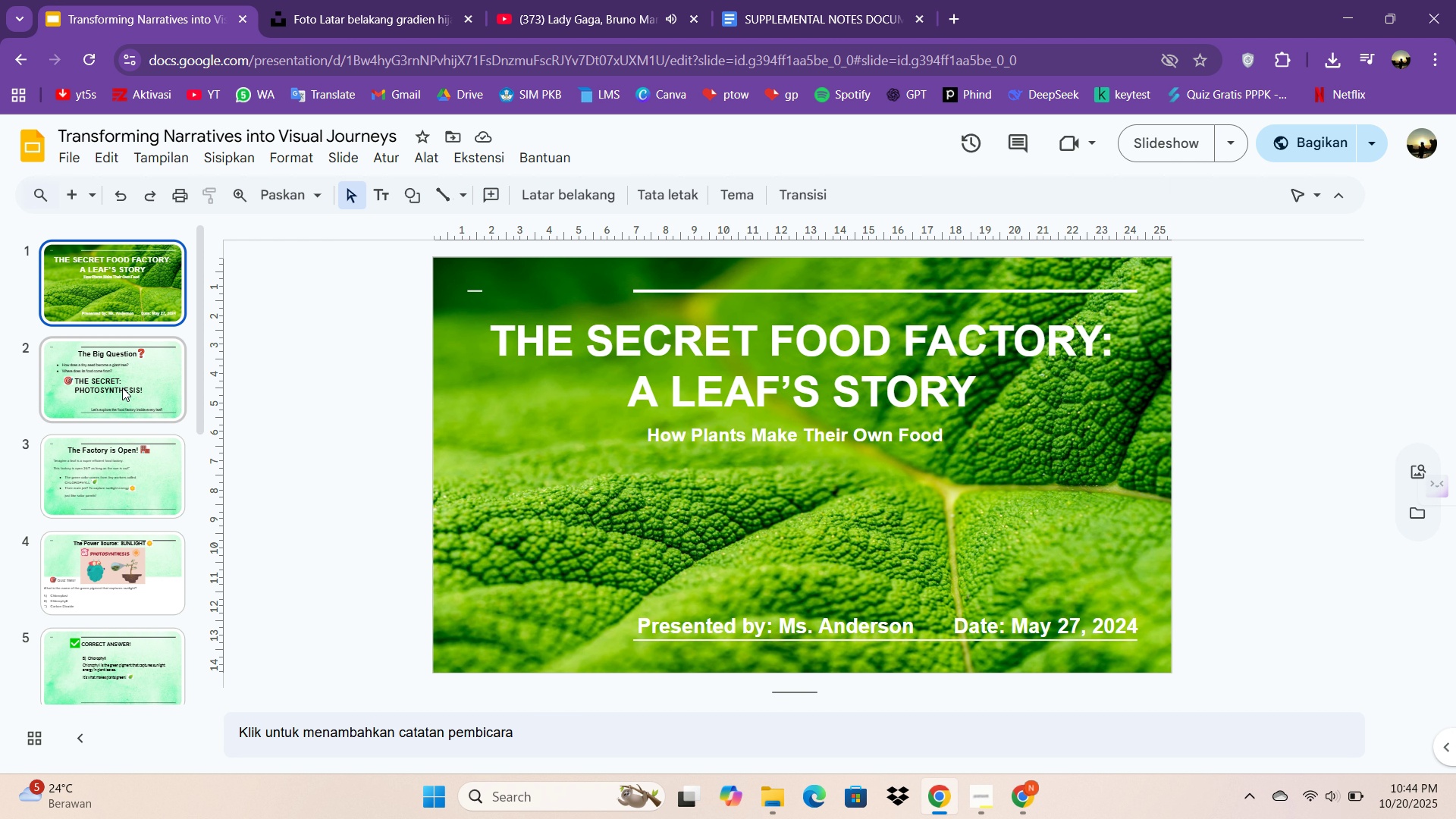 
left_click([122, 388])
 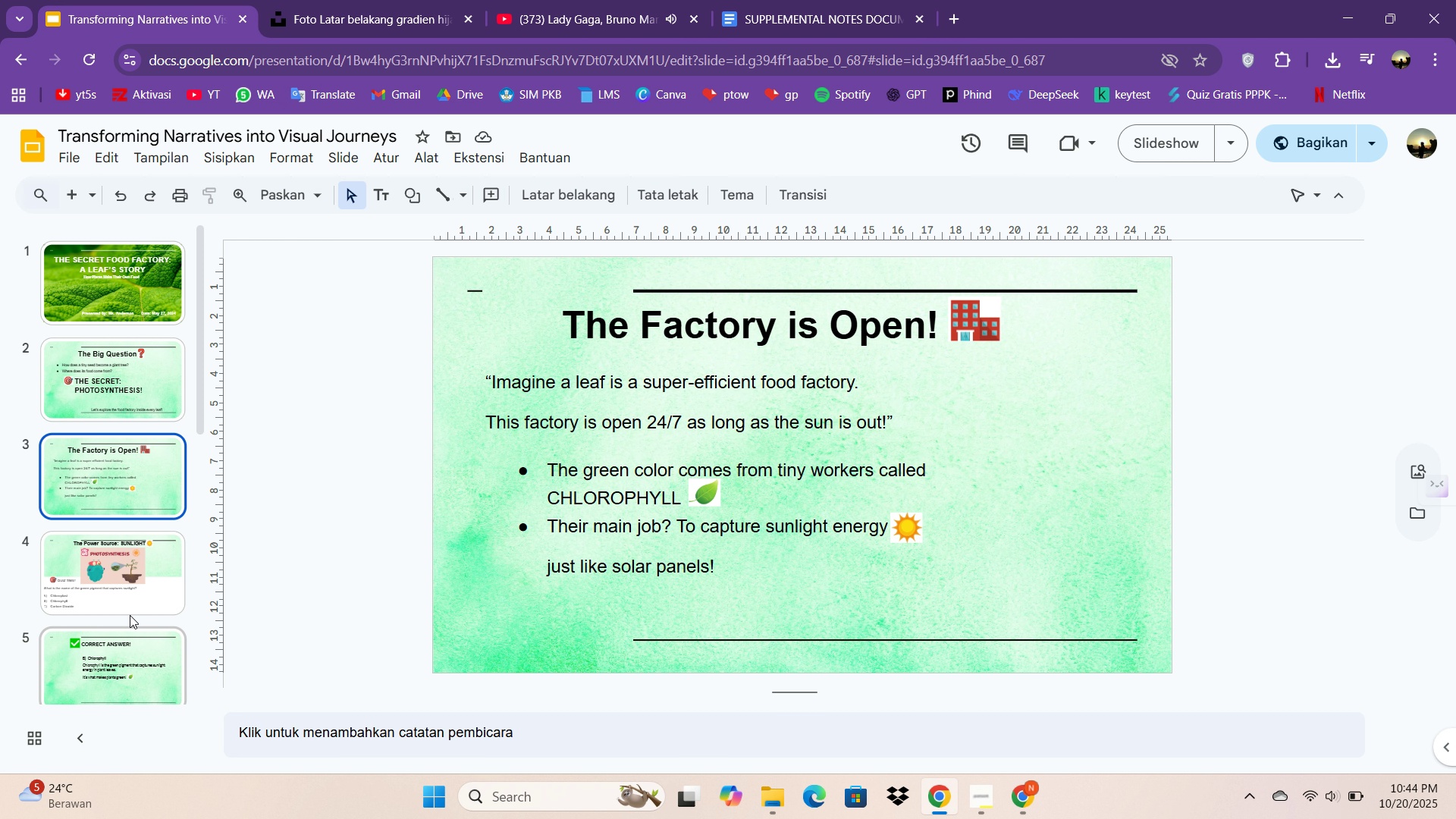 
left_click([132, 576])
 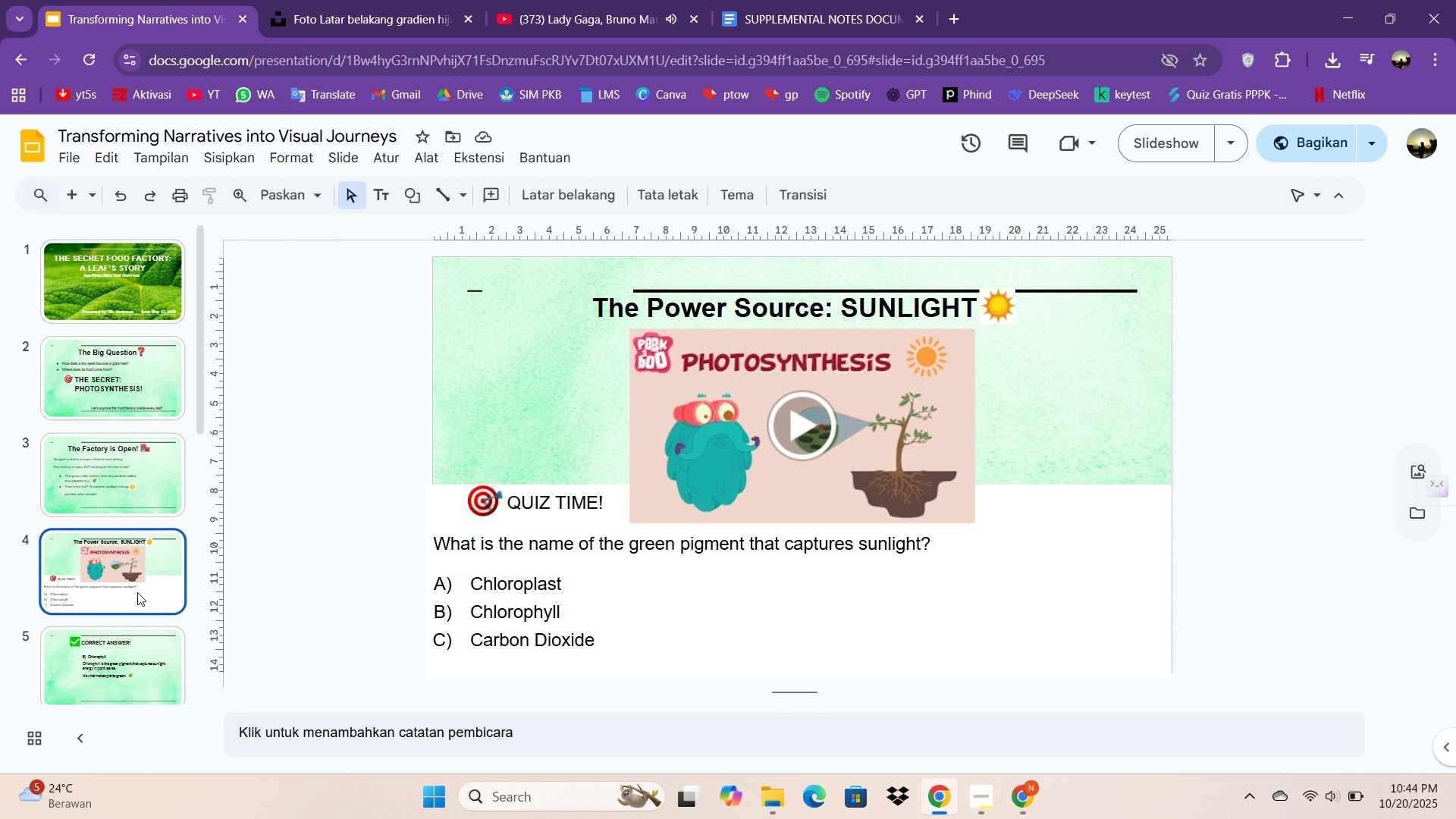 
scroll: coordinate [137, 592], scroll_direction: down, amount: 1.0
 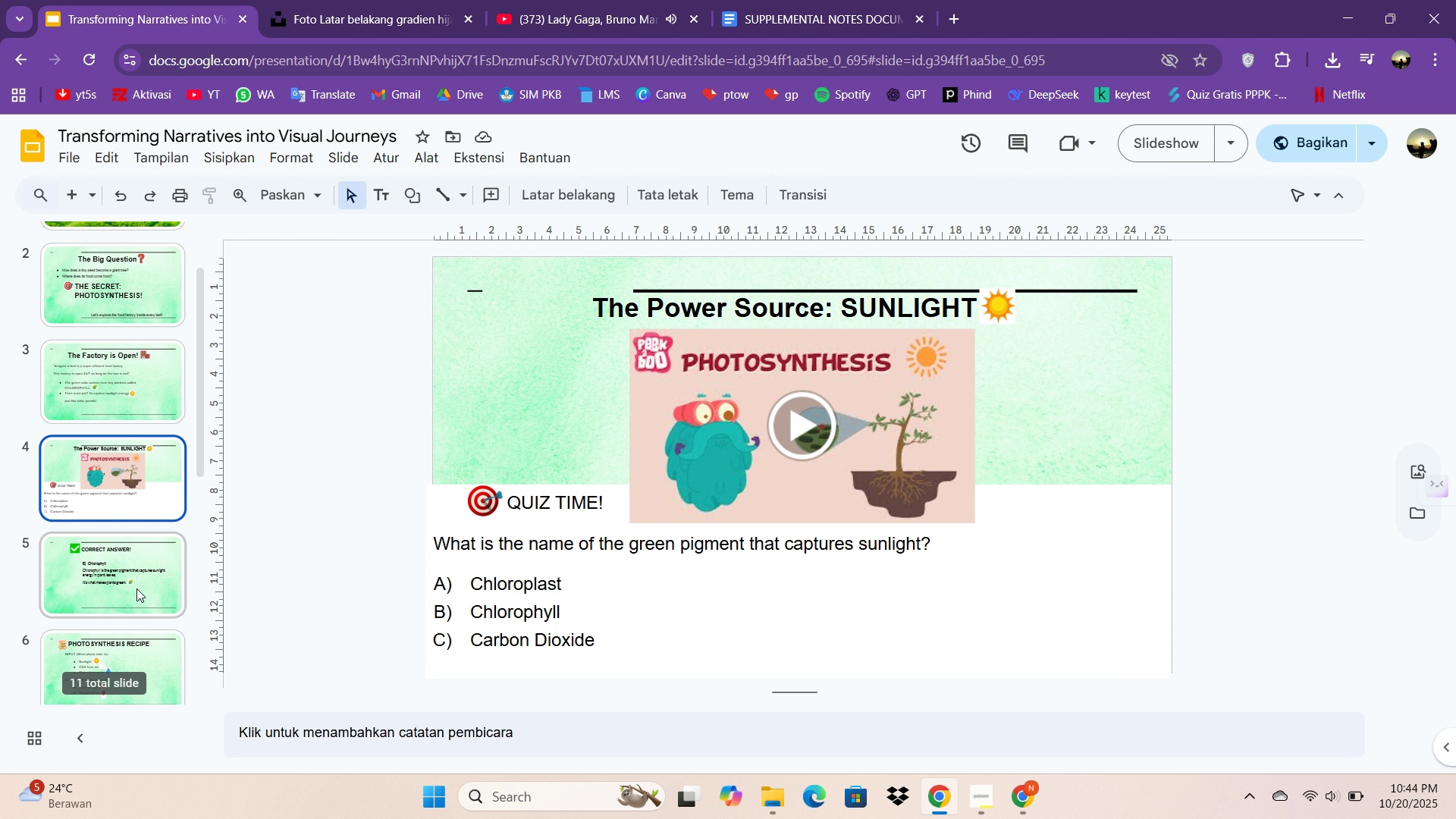 
left_click([136, 588])
 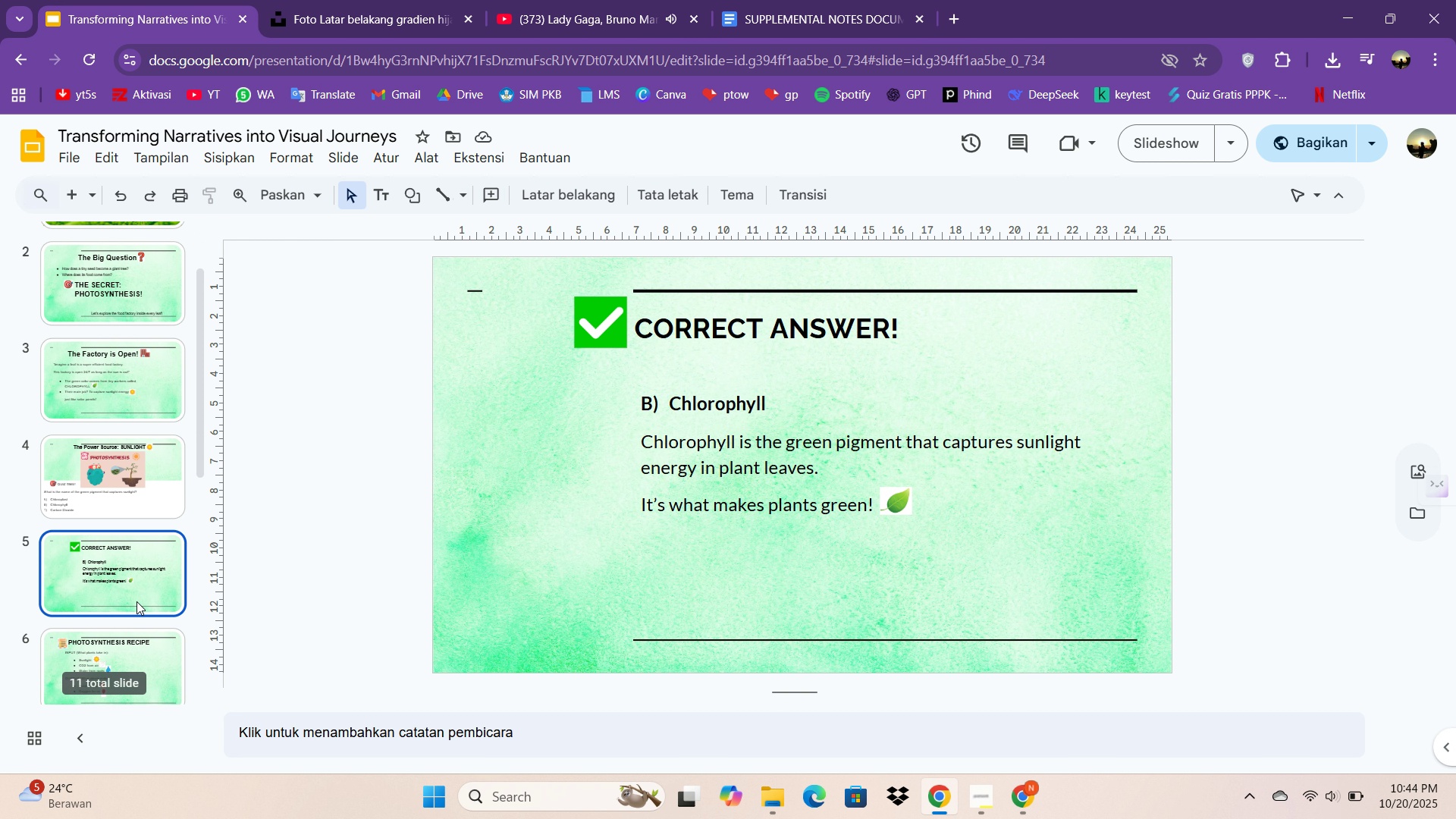 
scroll: coordinate [136, 603], scroll_direction: down, amount: 2.0
 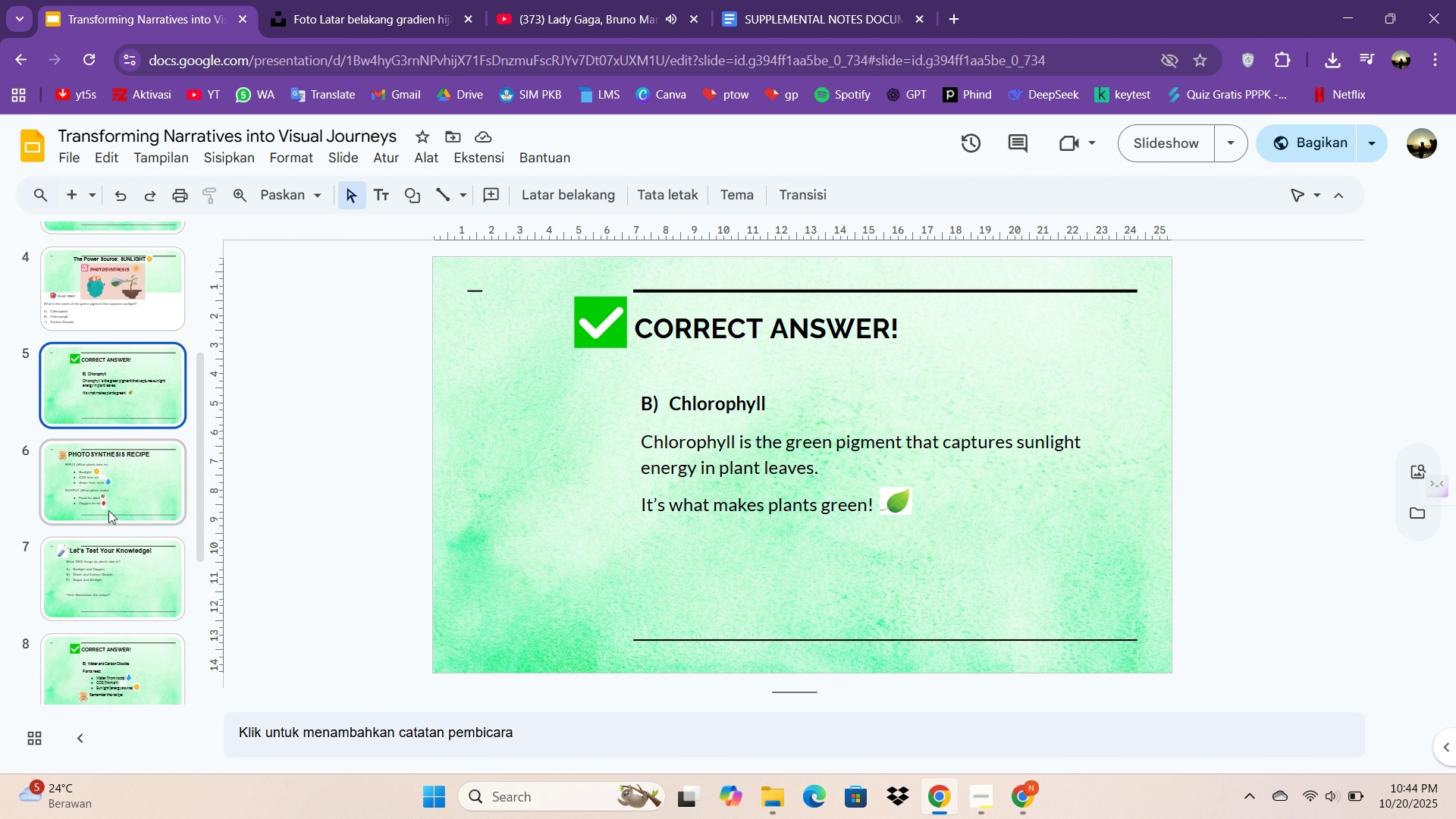 
left_click([108, 510])
 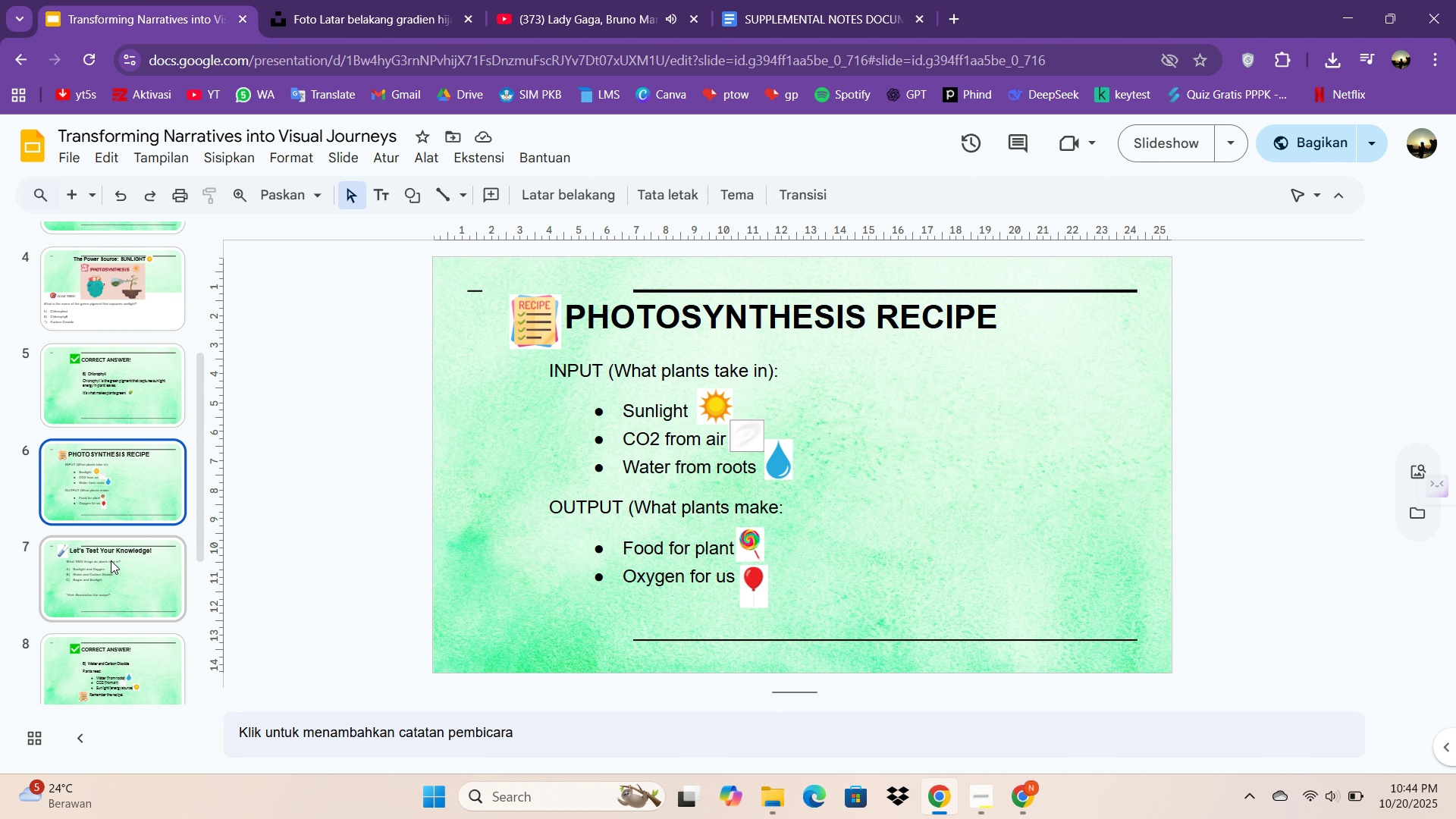 
left_click([111, 560])
 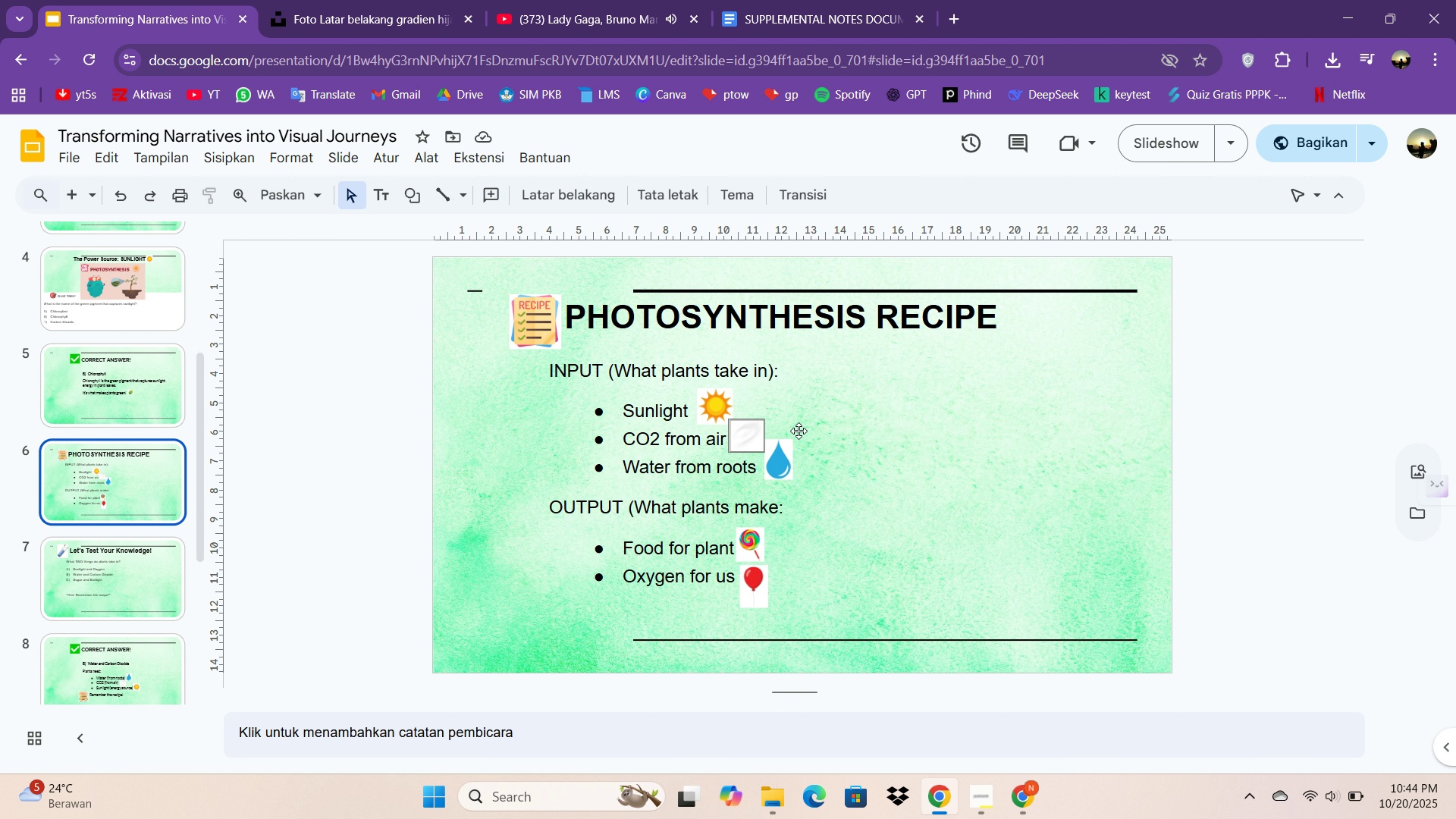 
left_click([774, 453])
 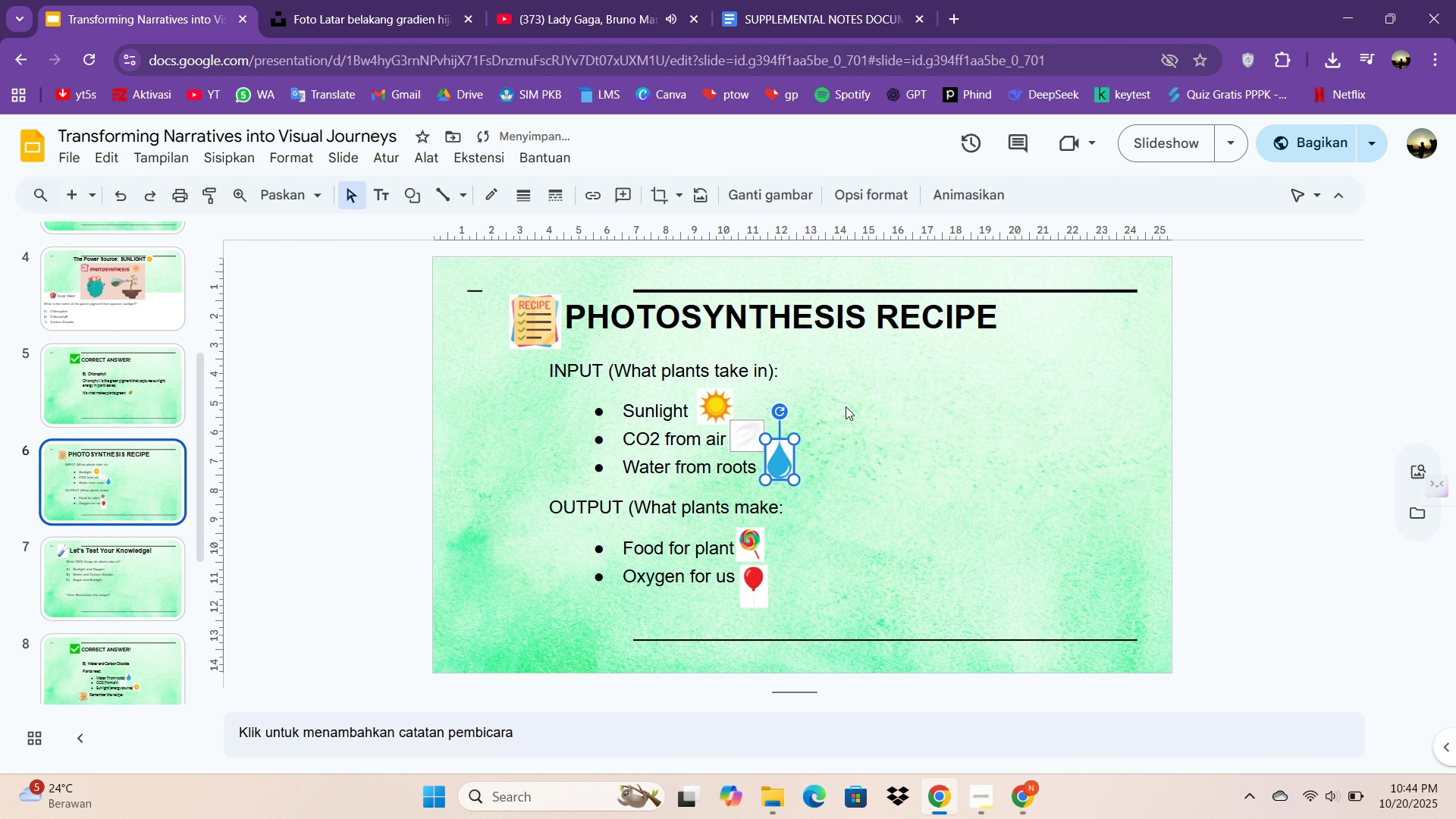 
key(ArrowRight)
 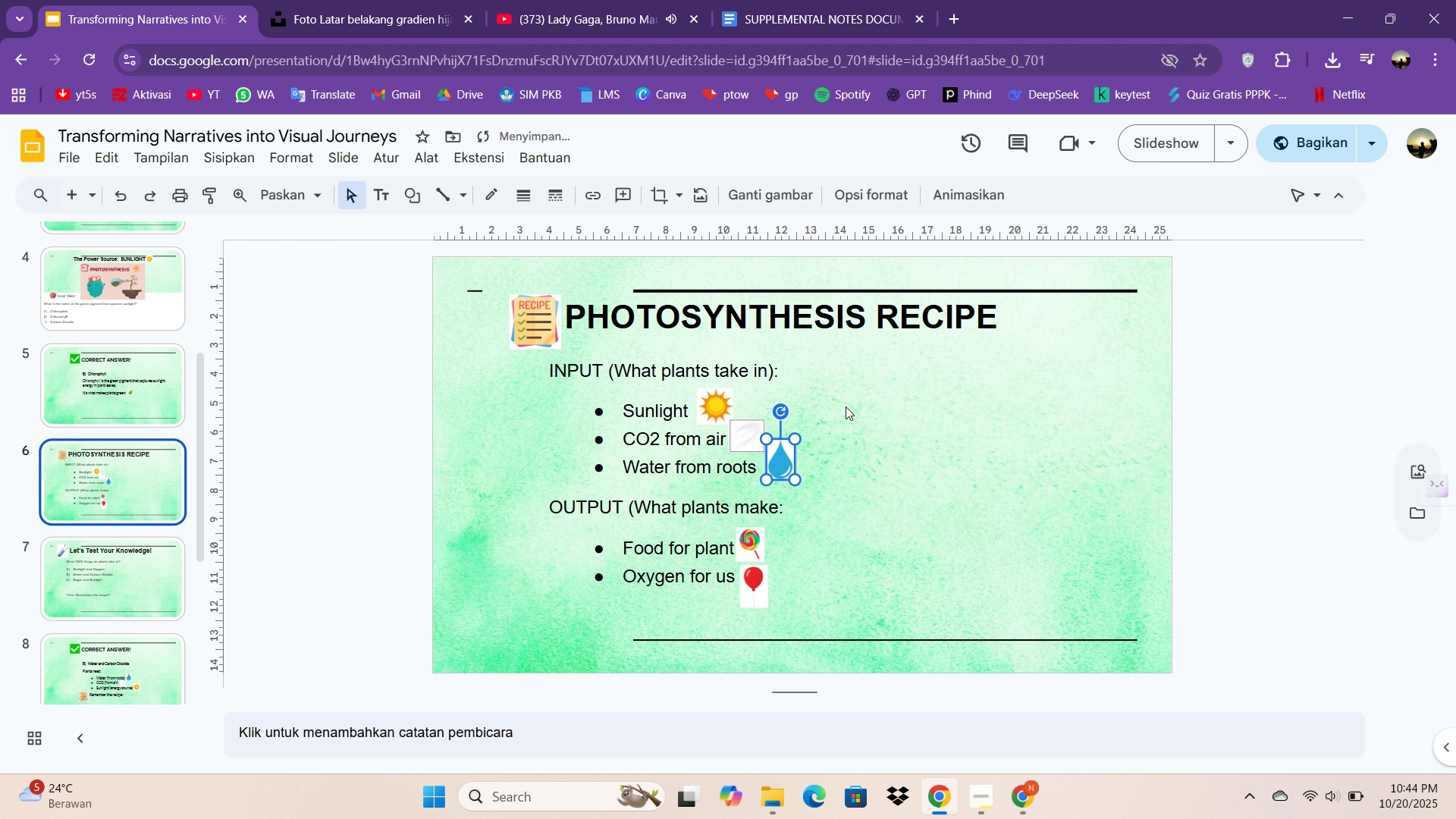 
key(ArrowRight)
 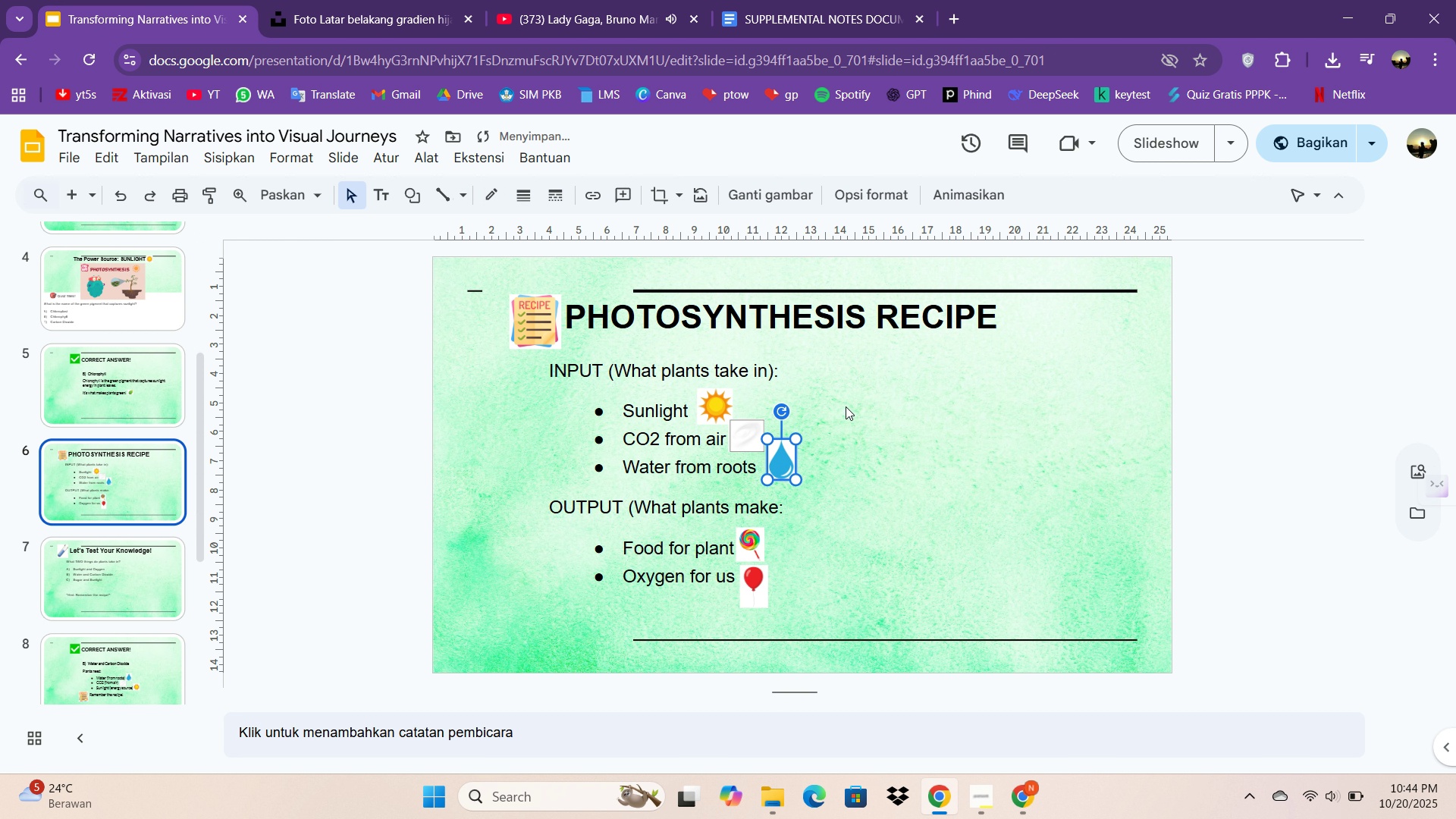 
key(ArrowRight)
 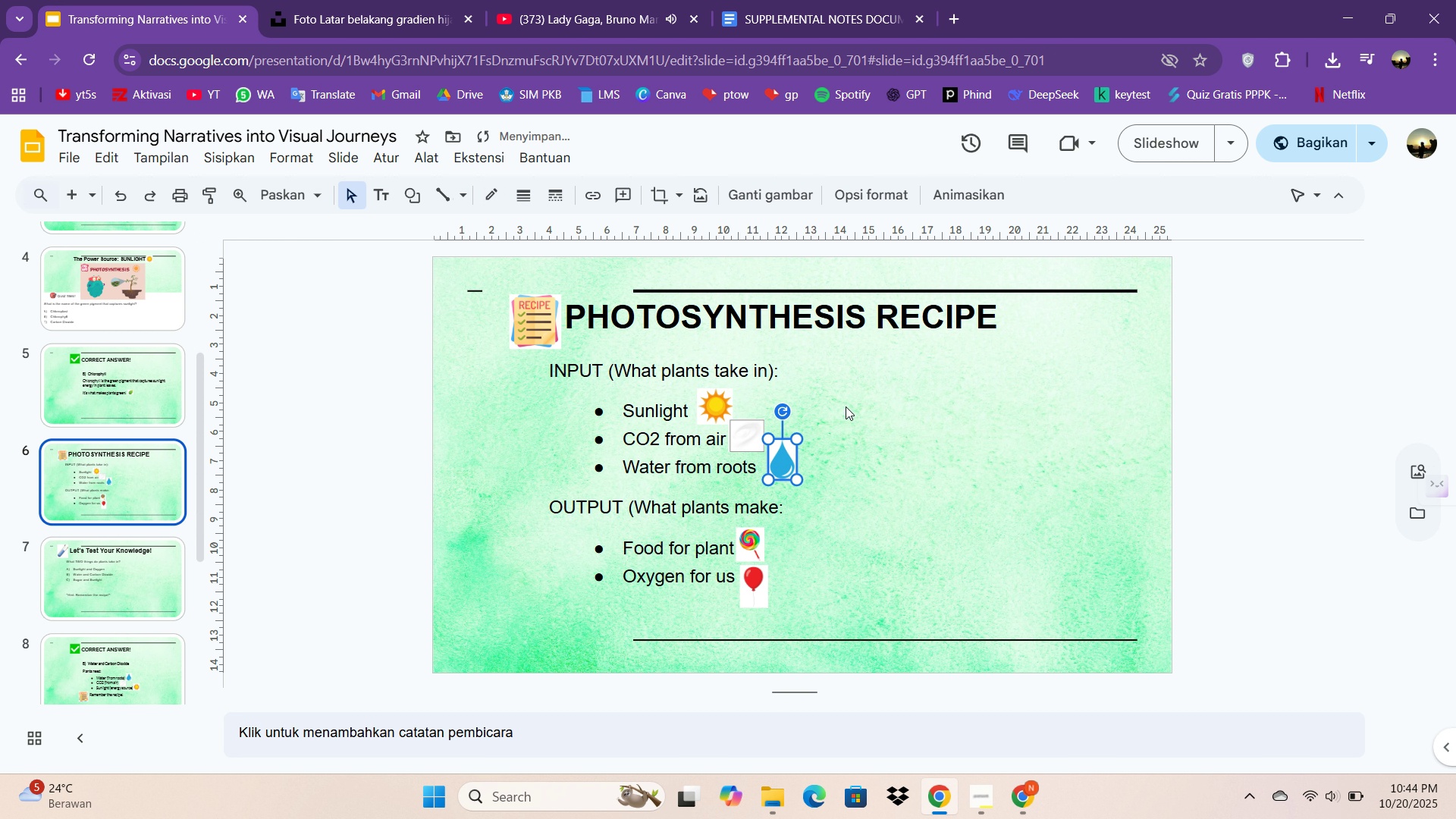 
key(ArrowRight)
 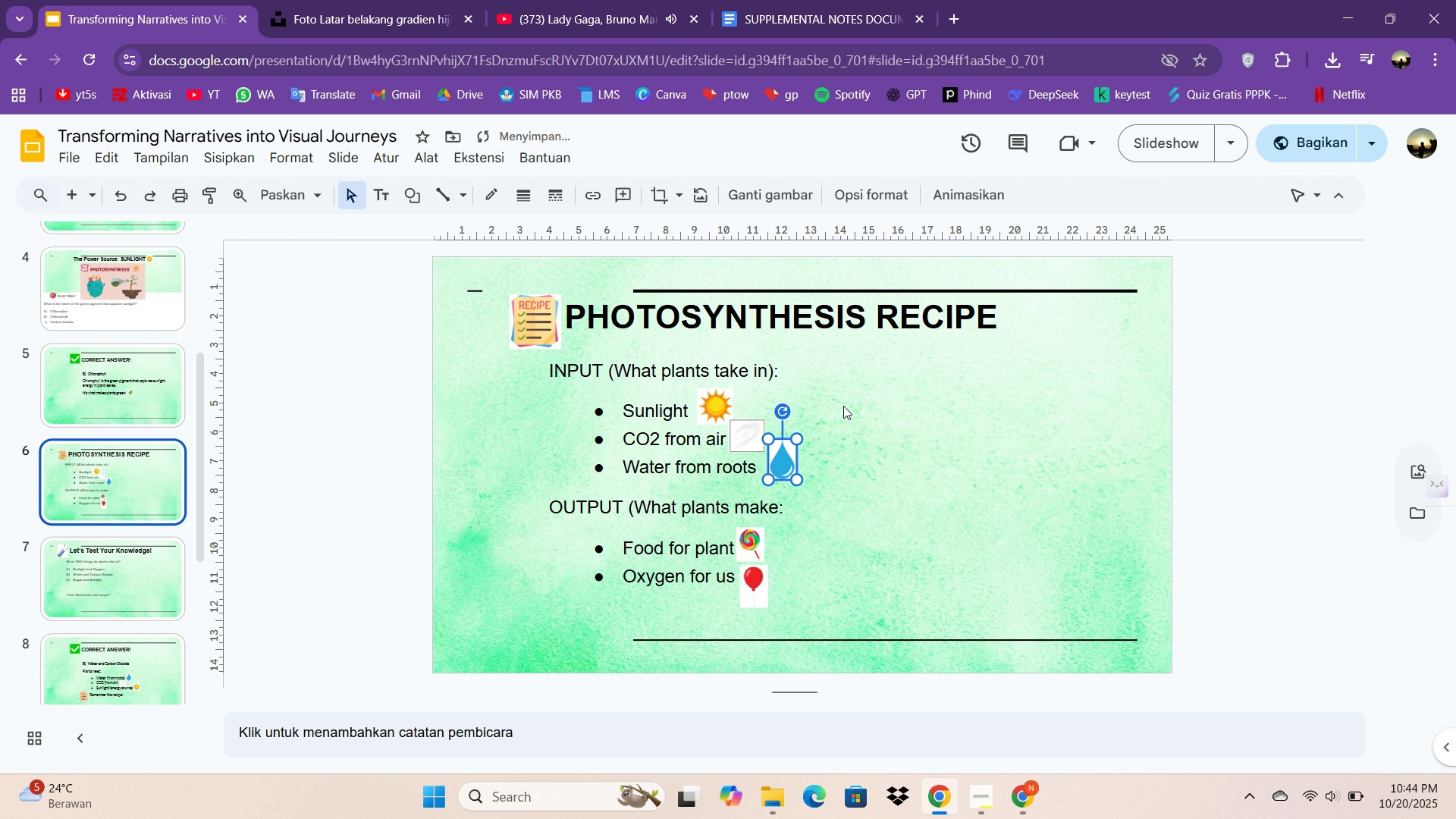 
scroll: coordinate [845, 406], scroll_direction: down, amount: 1.0
 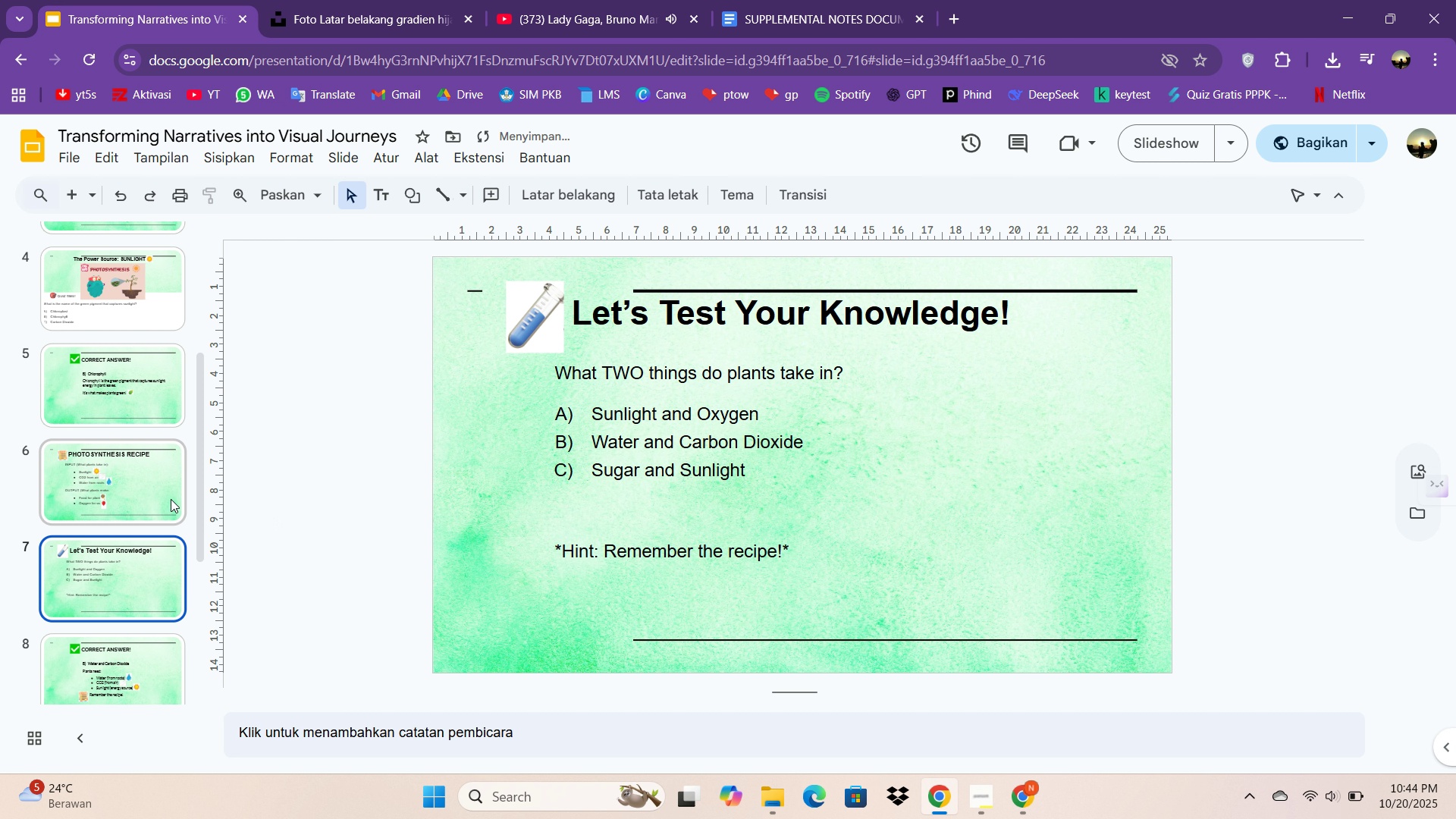 
left_click([165, 497])
 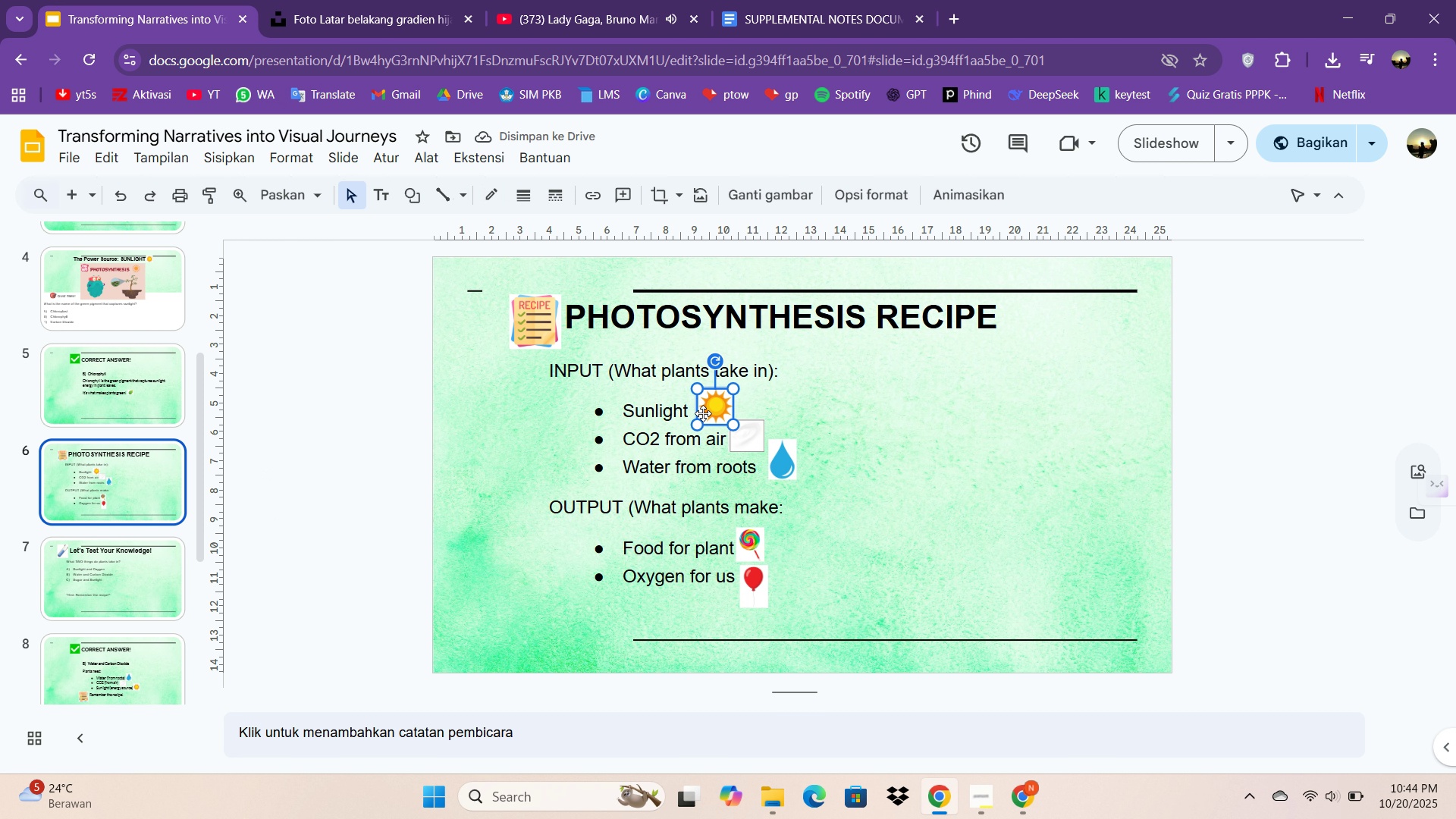 
left_click([703, 415])
 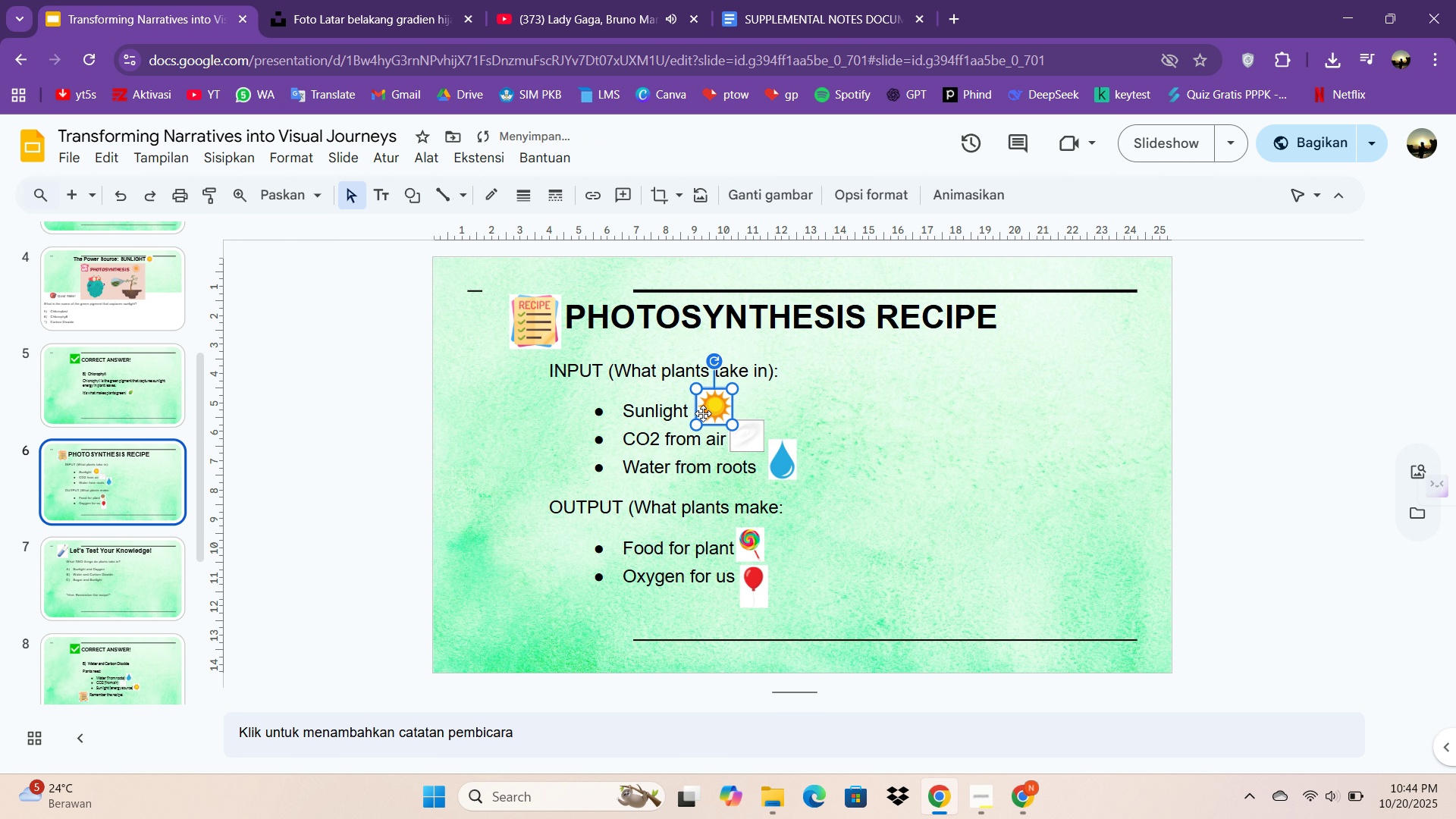 
key(ArrowLeft)
 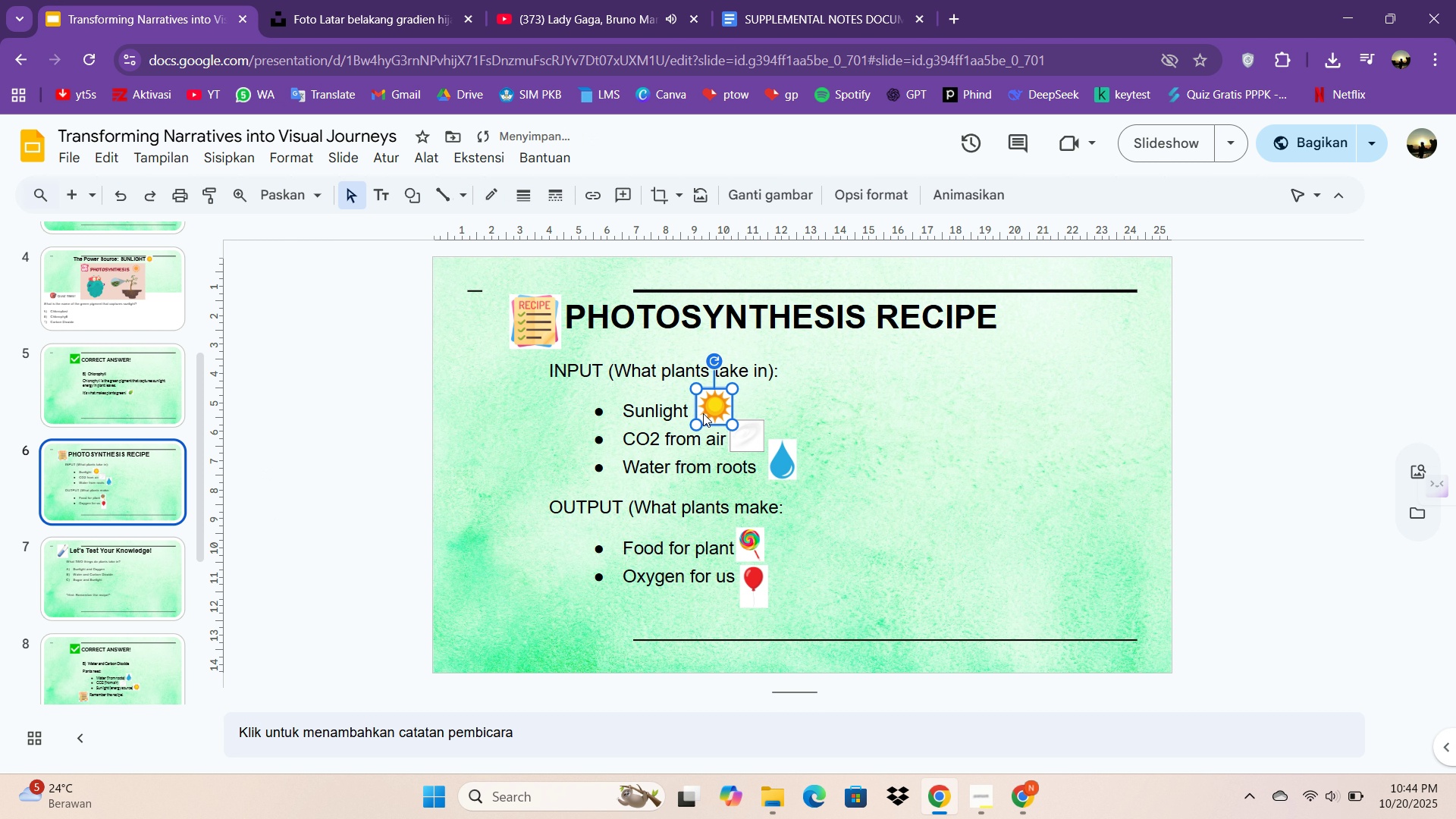 
key(ArrowLeft)
 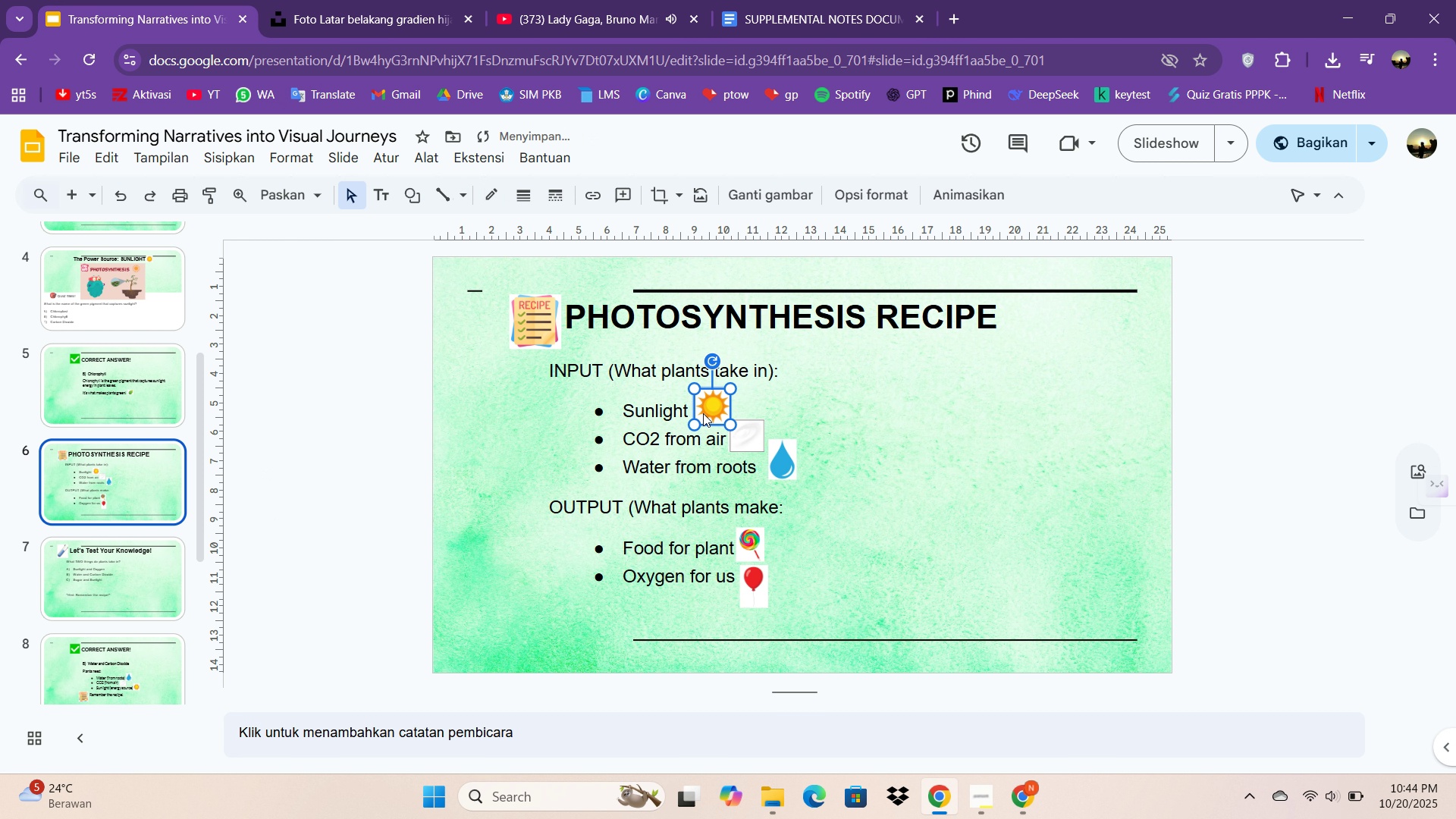 
key(ArrowLeft)
 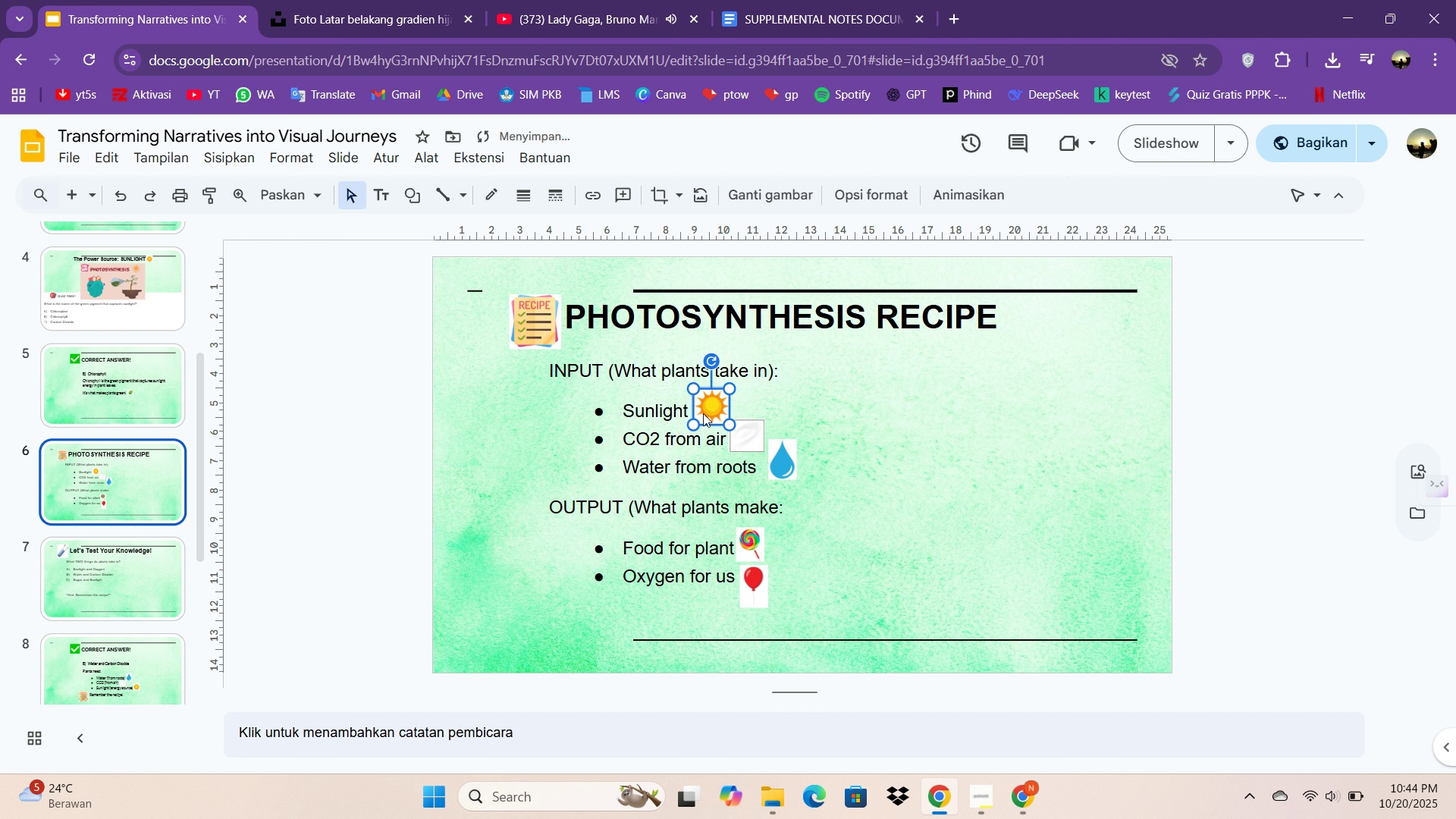 
key(ArrowLeft)
 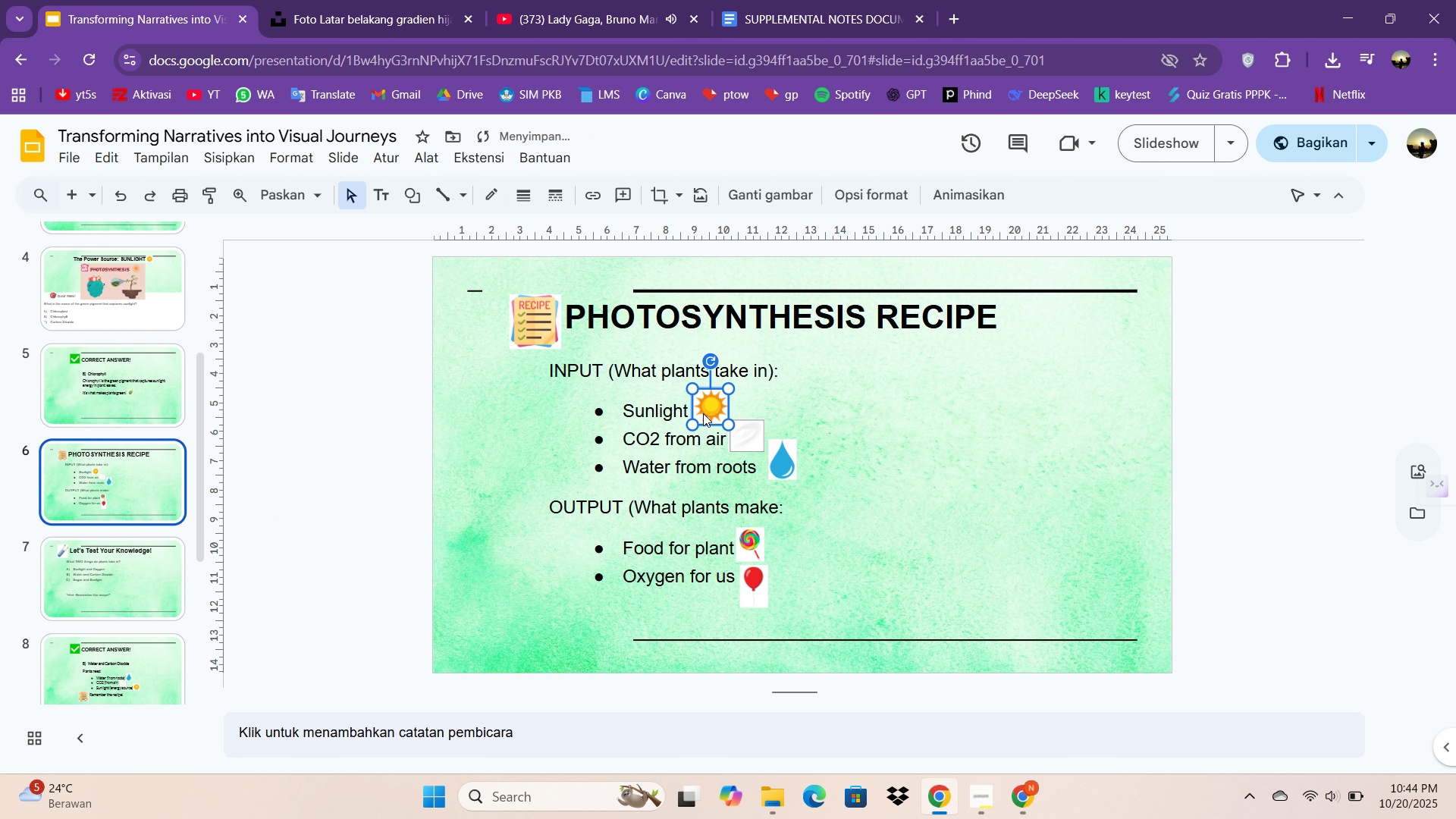 
key(ArrowLeft)
 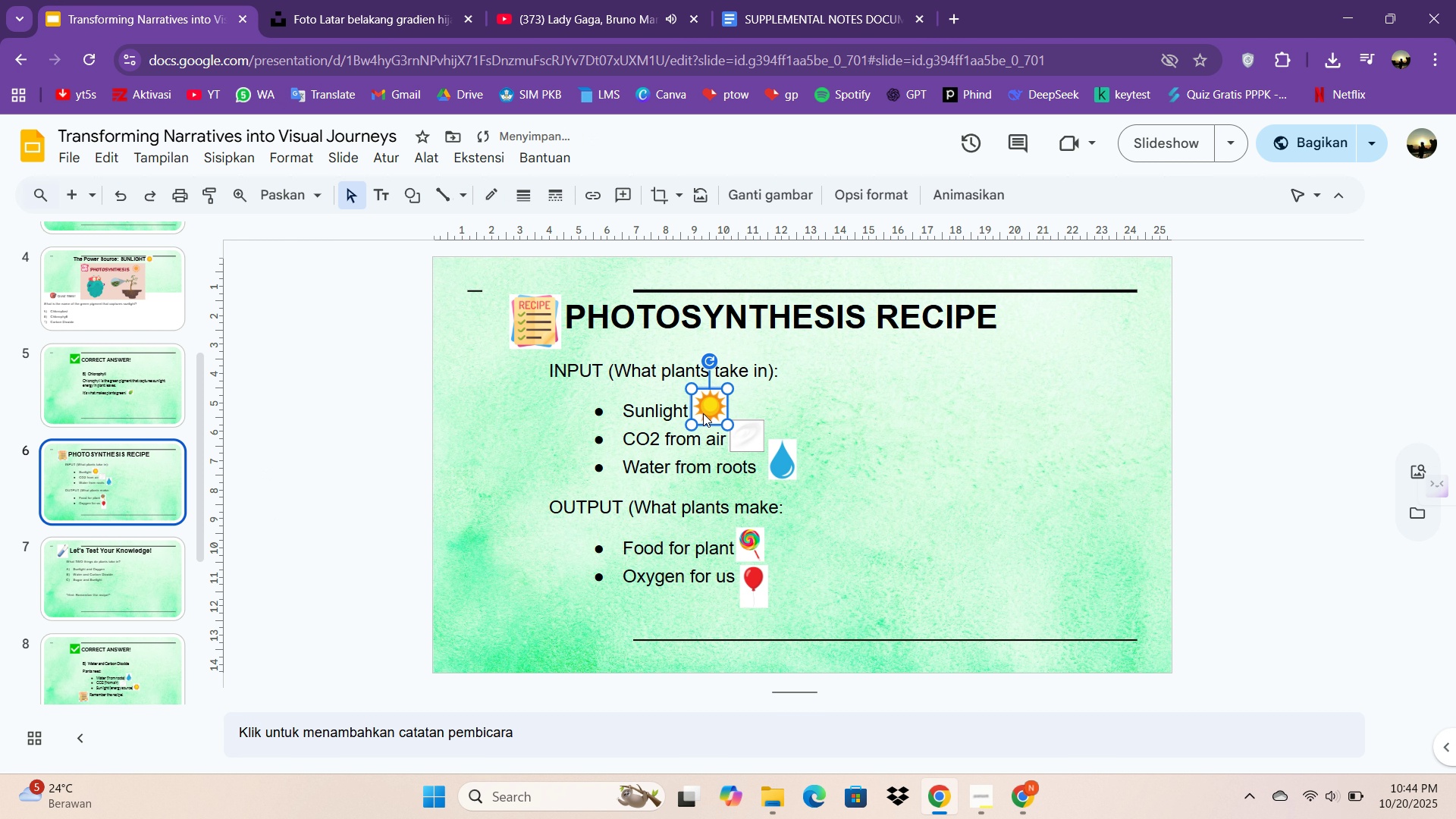 
key(ArrowLeft)
 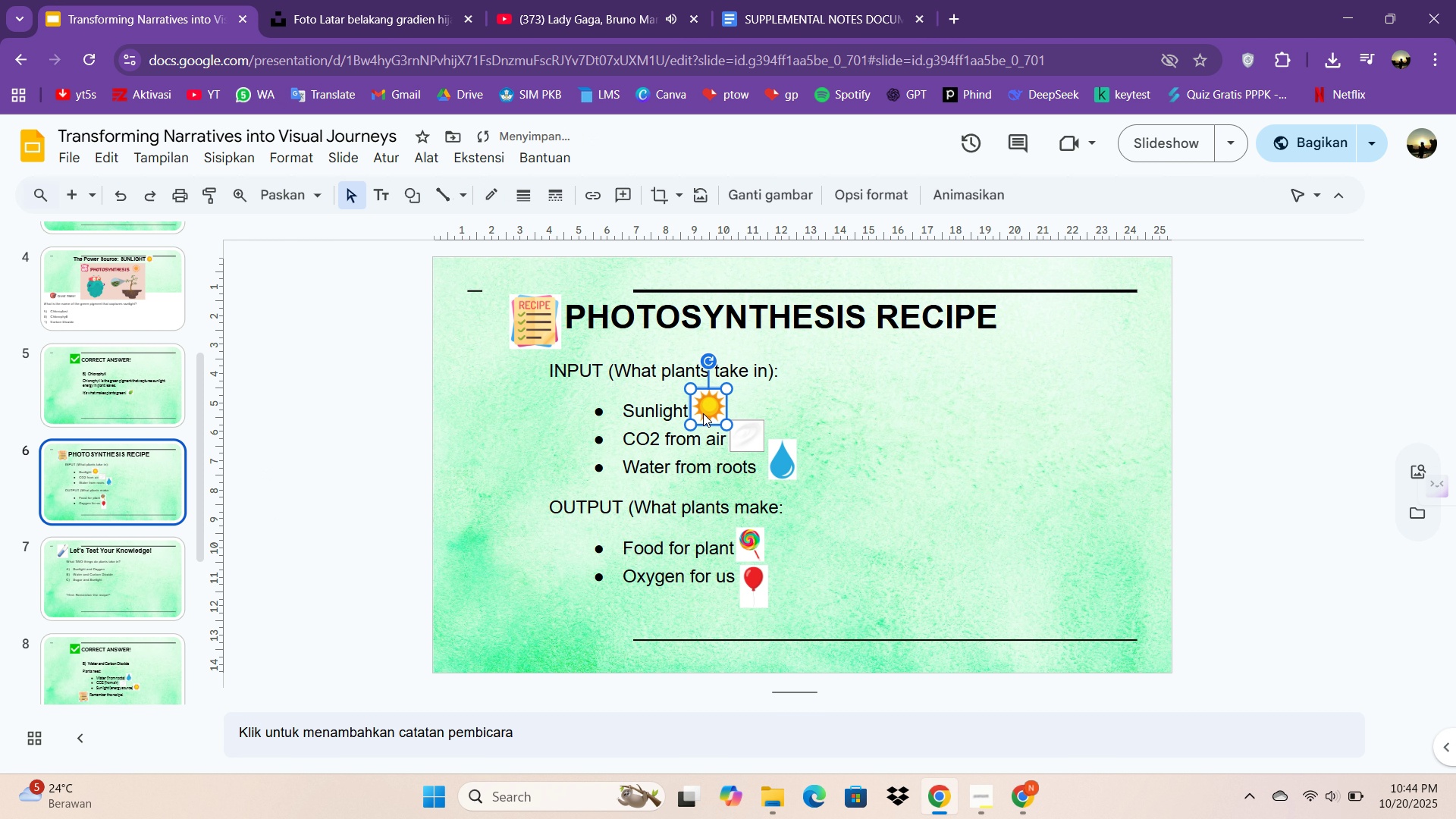 
key(ArrowLeft)
 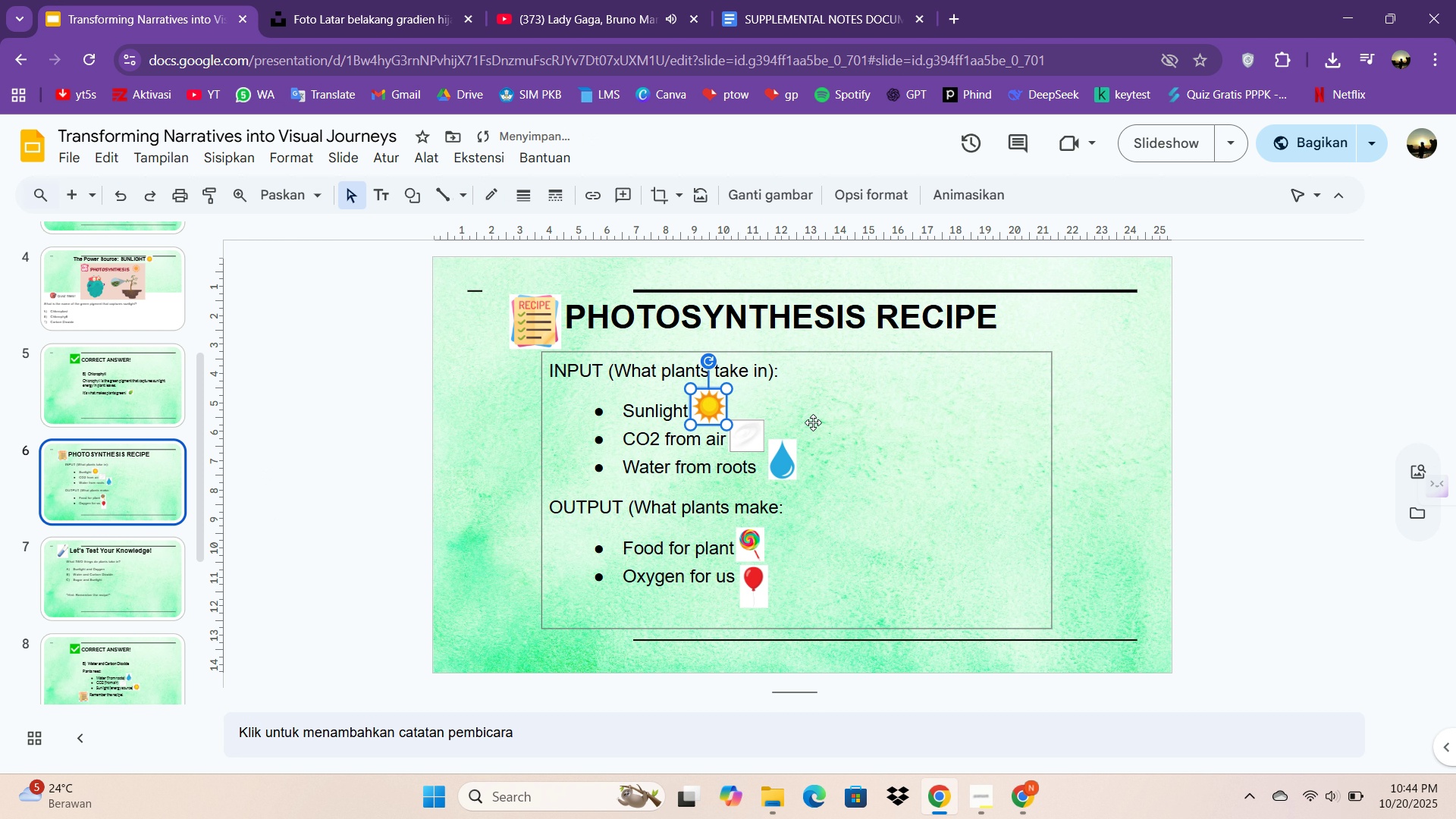 
left_click([813, 422])
 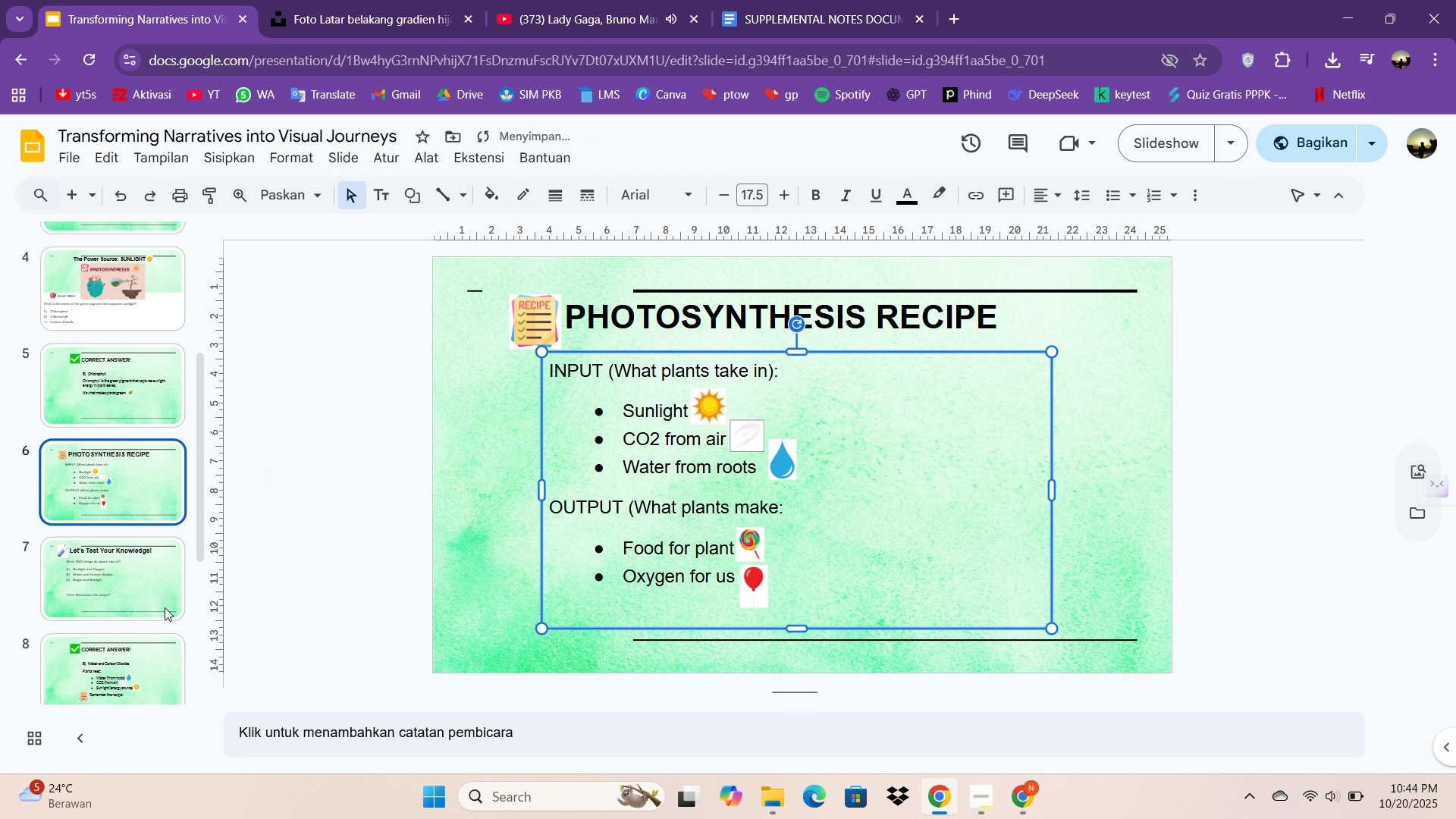 
left_click([136, 582])
 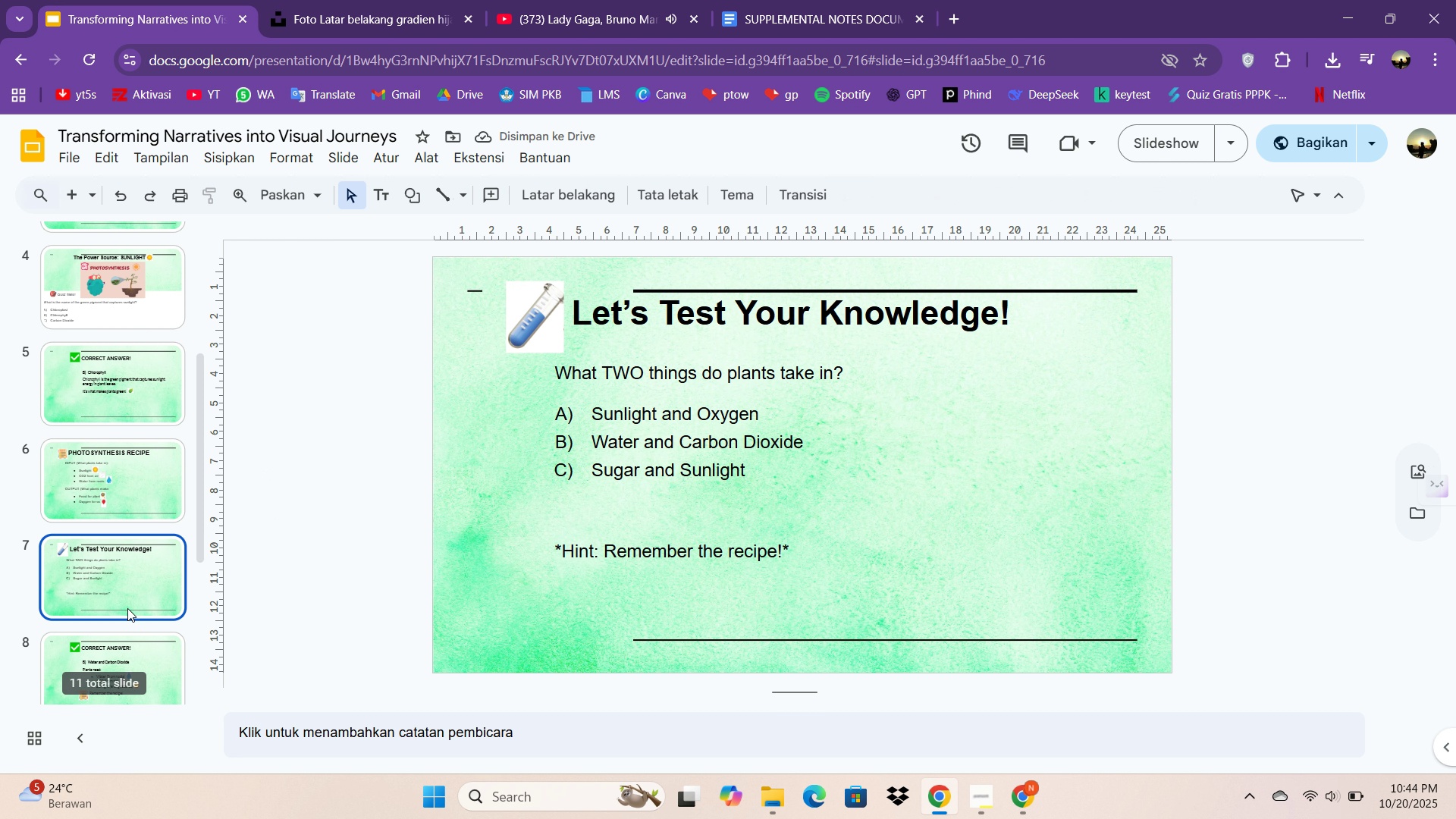 
scroll: coordinate [127, 608], scroll_direction: down, amount: 1.0
 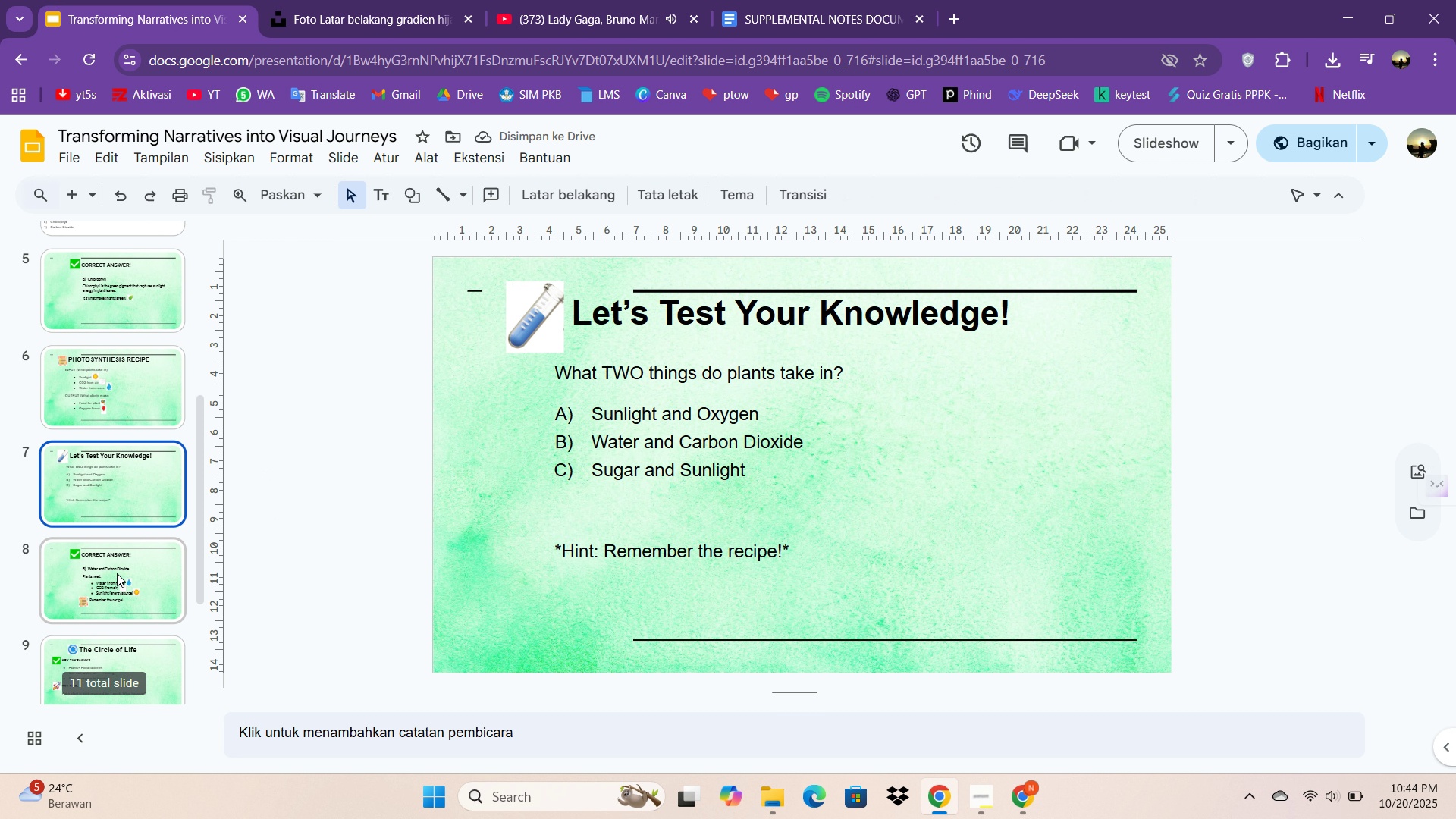 
left_click([117, 573])
 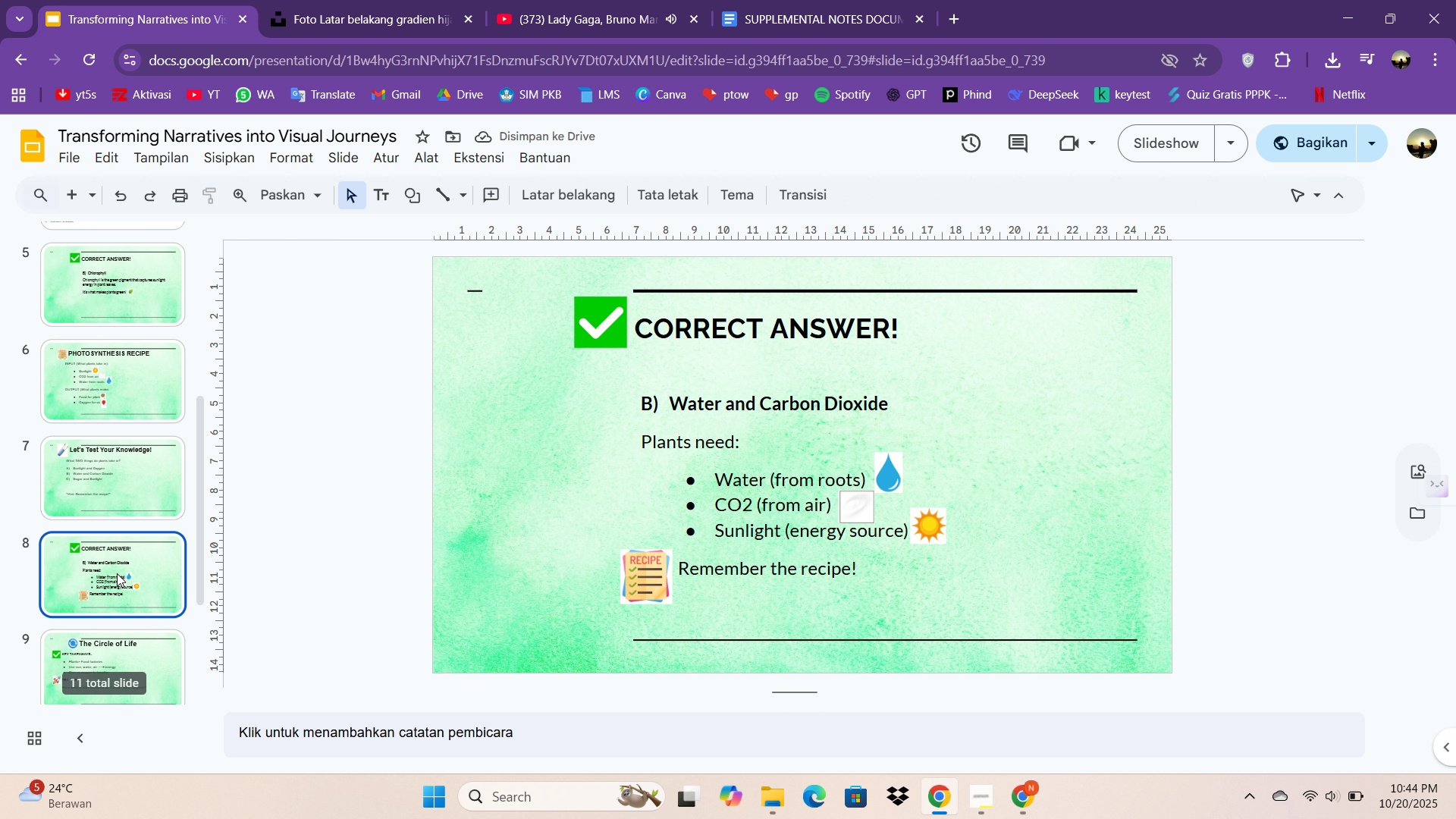 
scroll: coordinate [117, 573], scroll_direction: down, amount: 1.0
 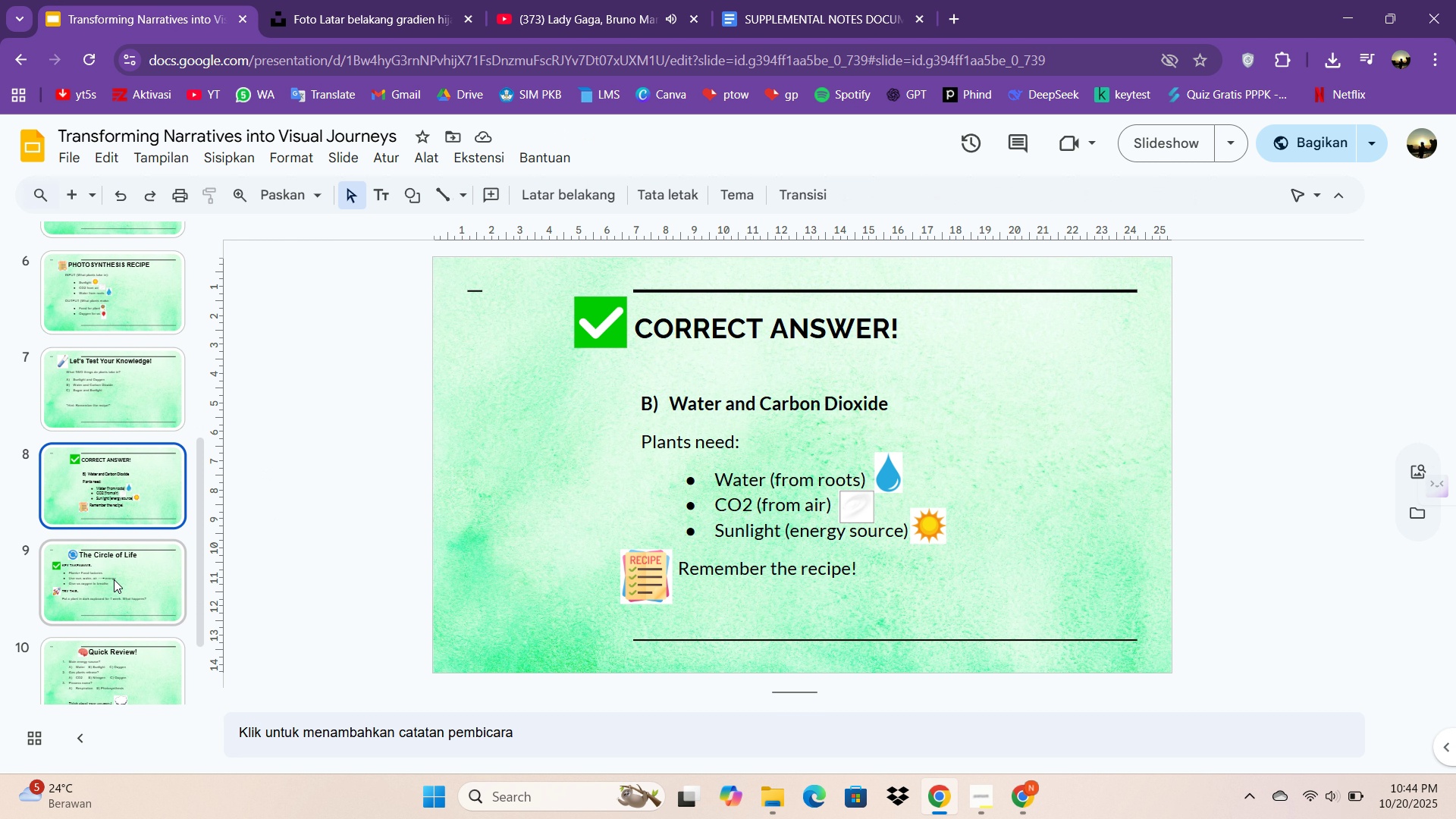 
left_click([115, 580])
 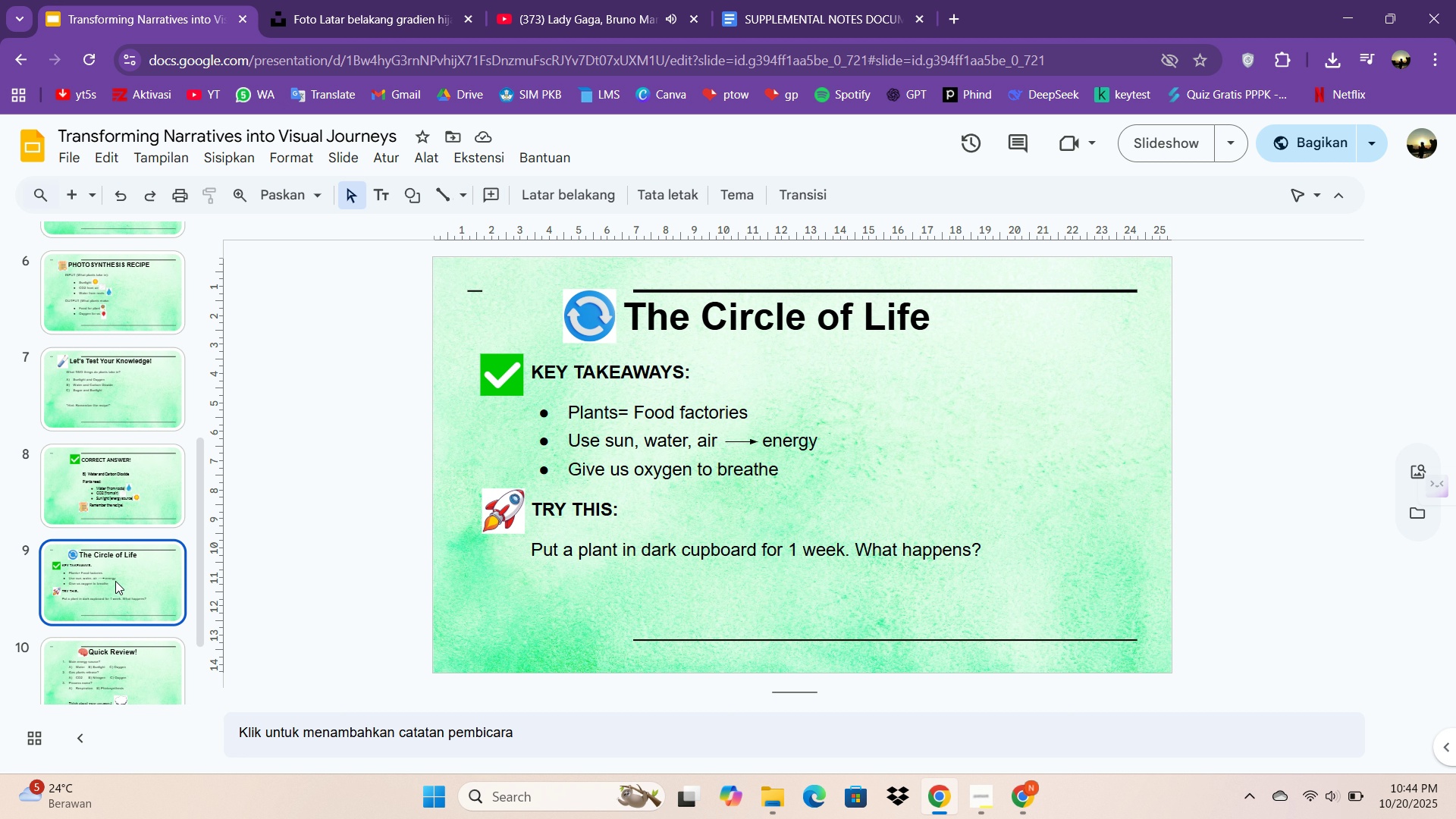 
scroll: coordinate [115, 581], scroll_direction: down, amount: 1.0
 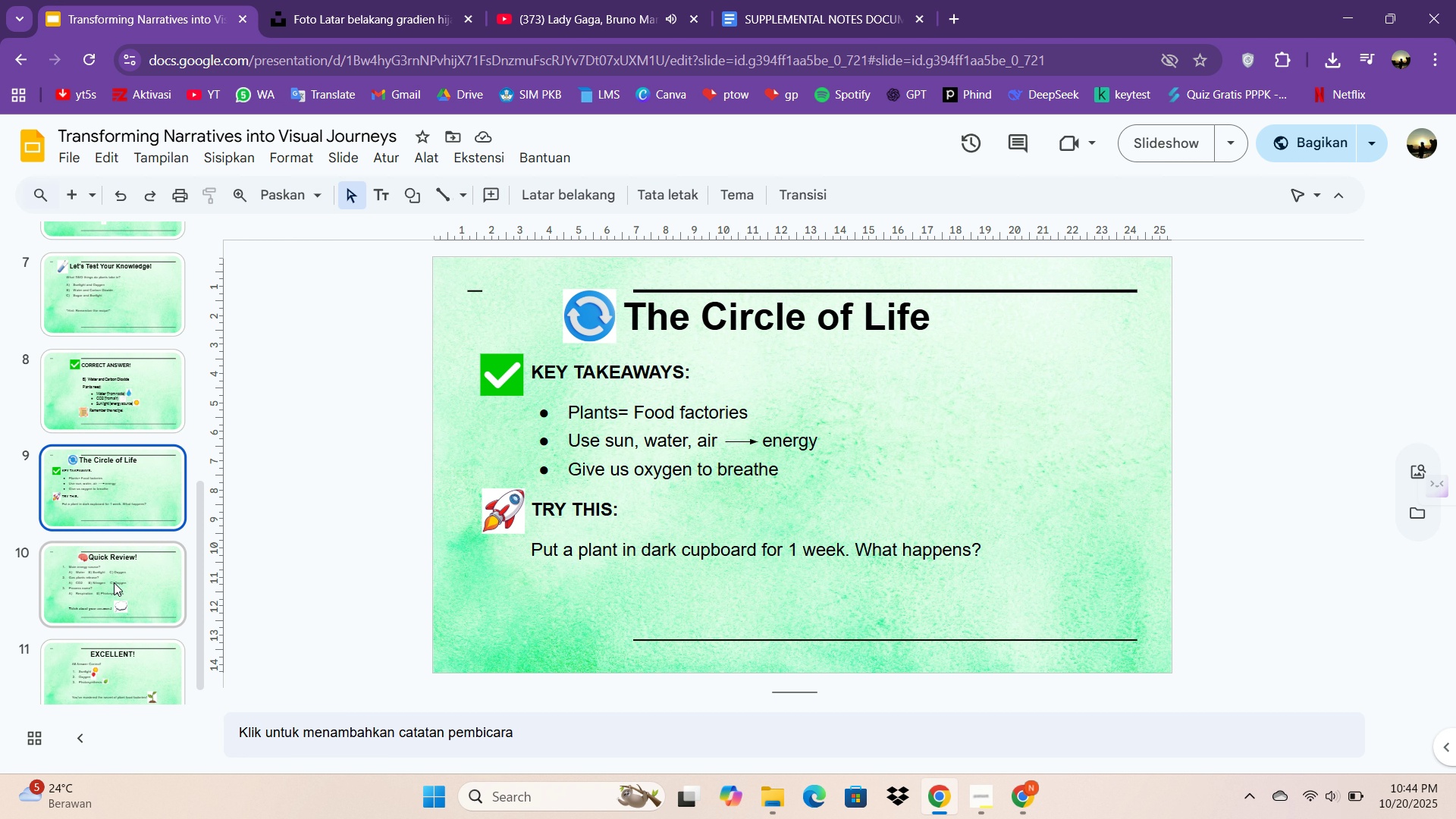 
left_click([114, 582])
 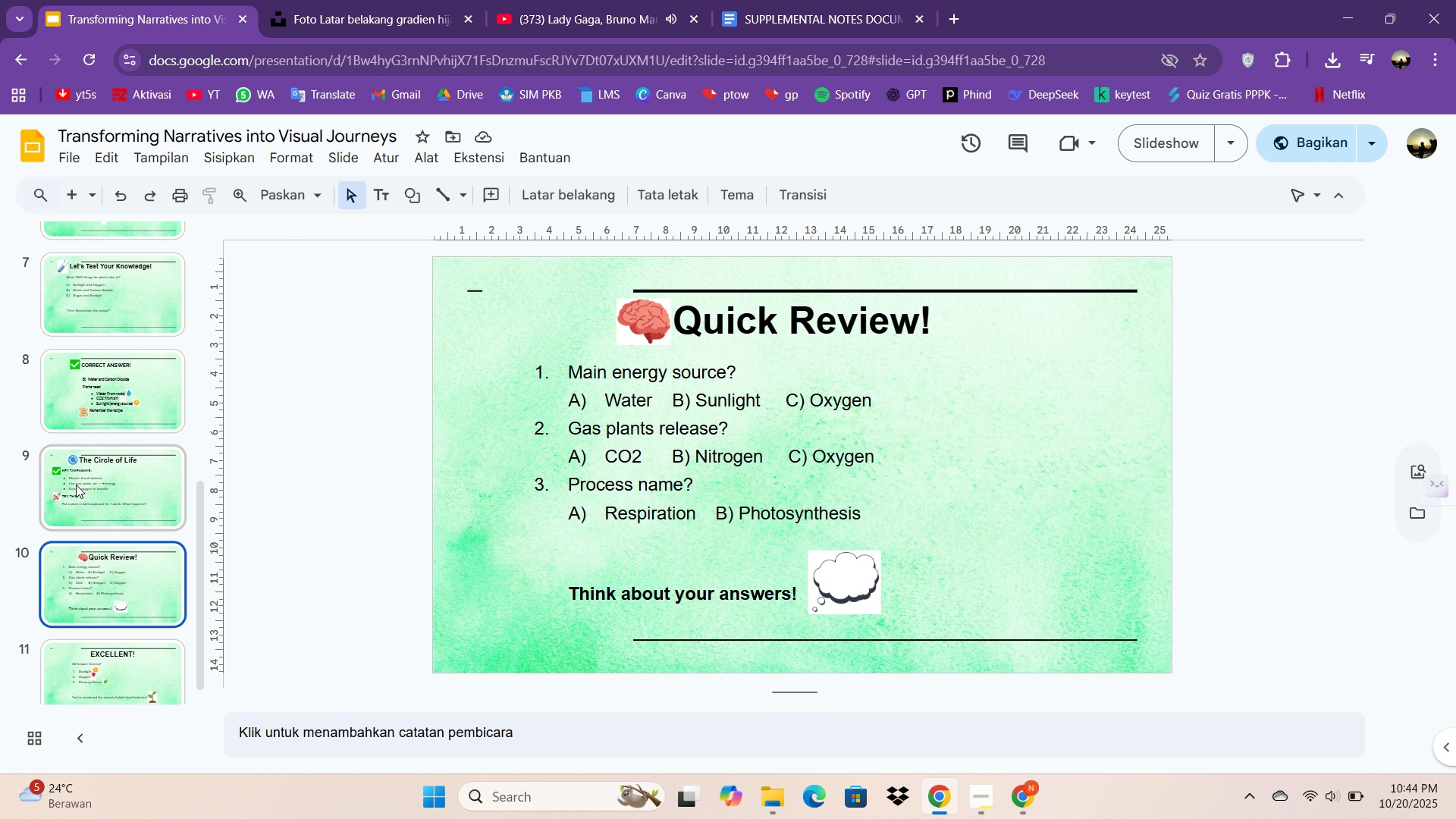 
left_click([76, 485])
 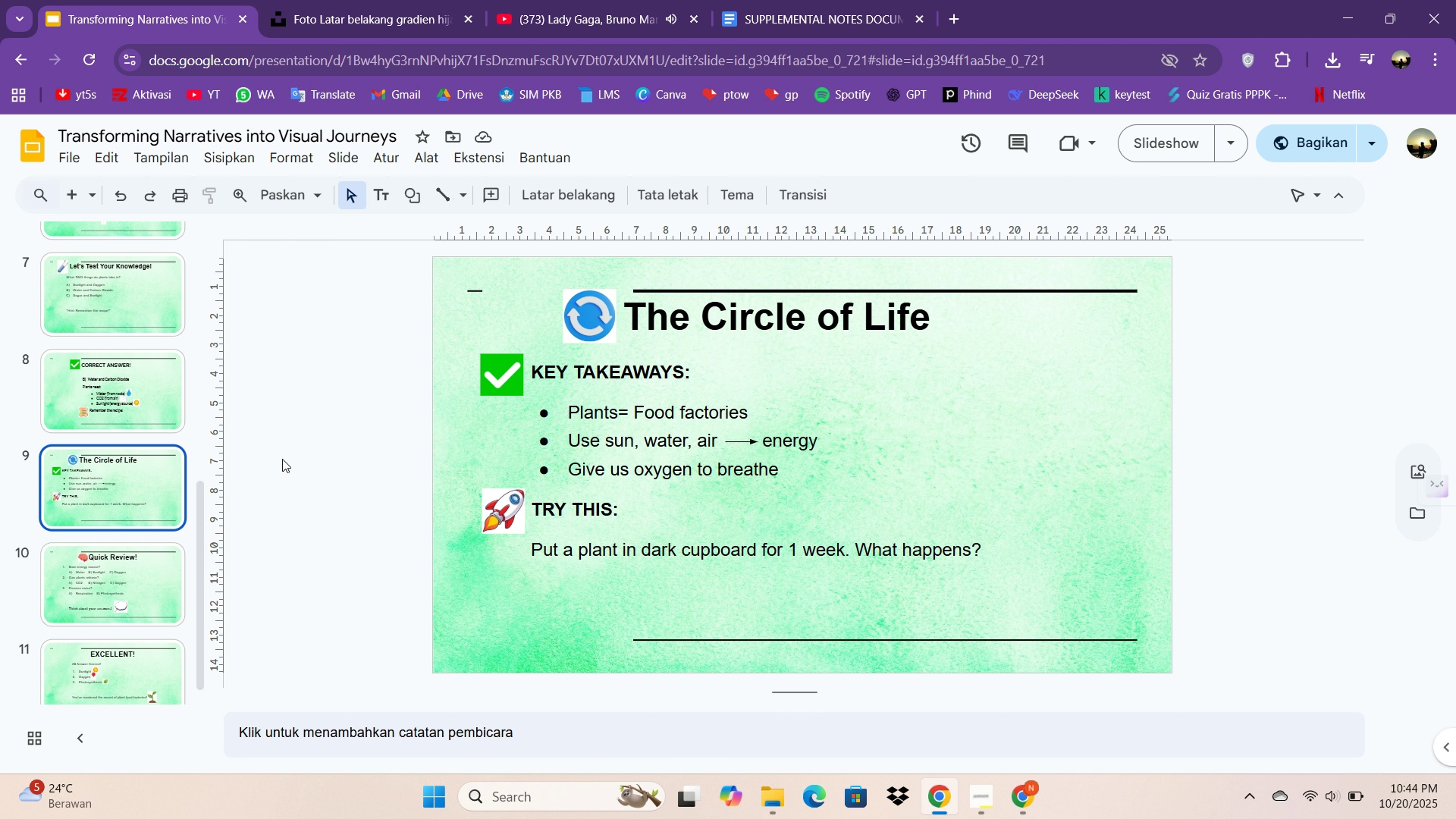 
scroll: coordinate [197, 435], scroll_direction: up, amount: 9.0
 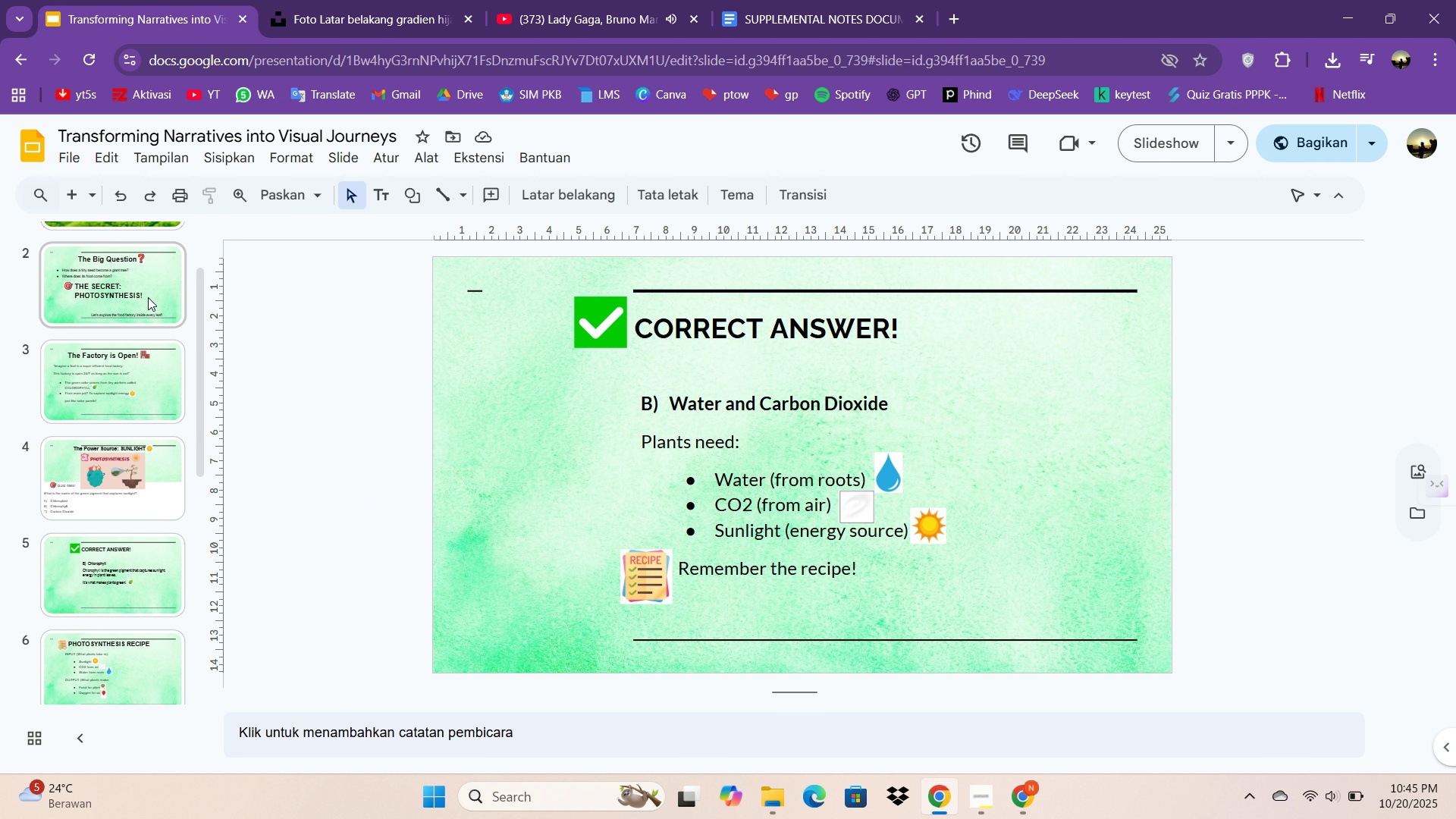 
left_click([150, 287])
 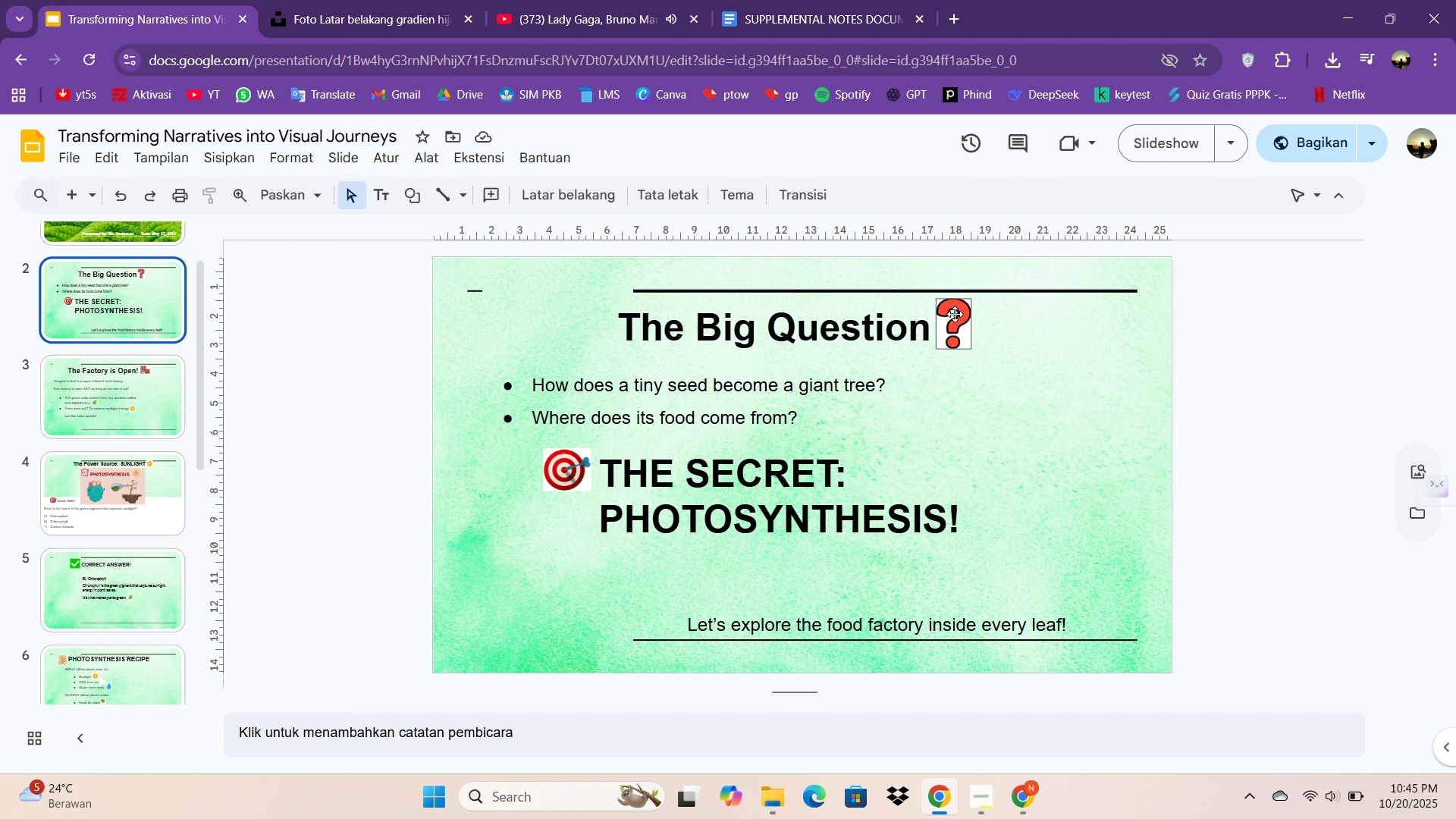 
left_click([955, 314])
 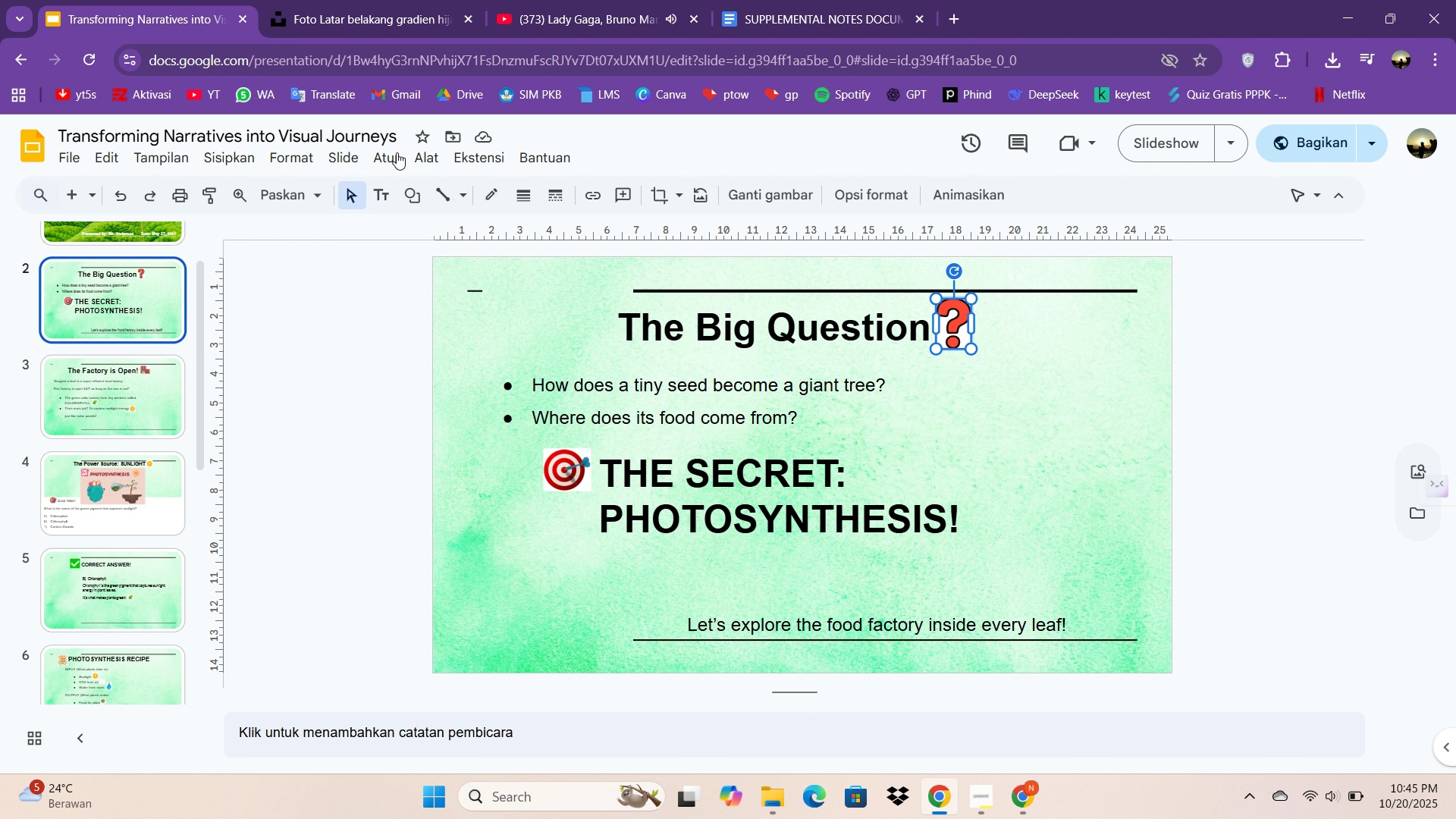 
left_click([423, 159])
 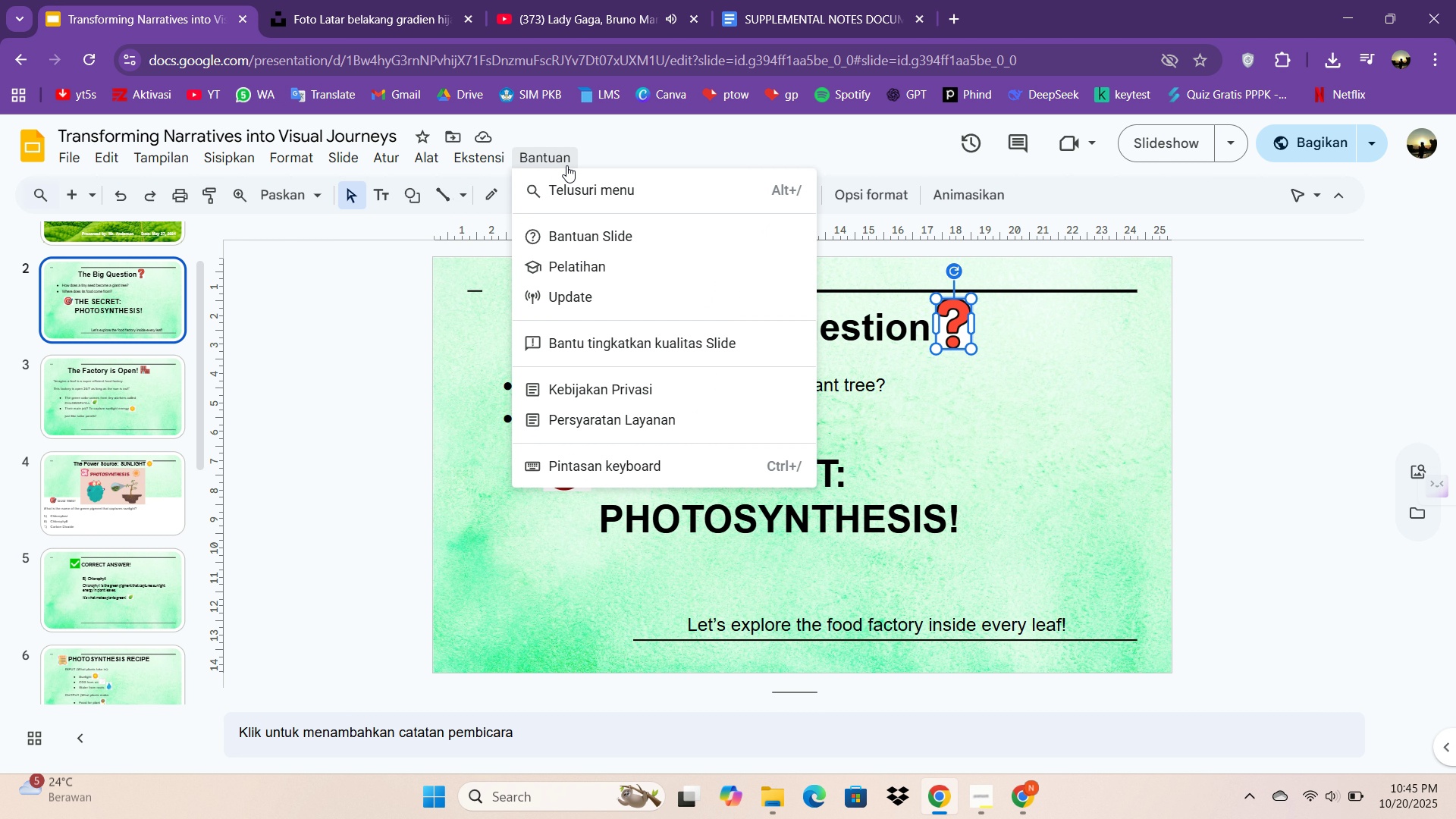 
wait(7.24)
 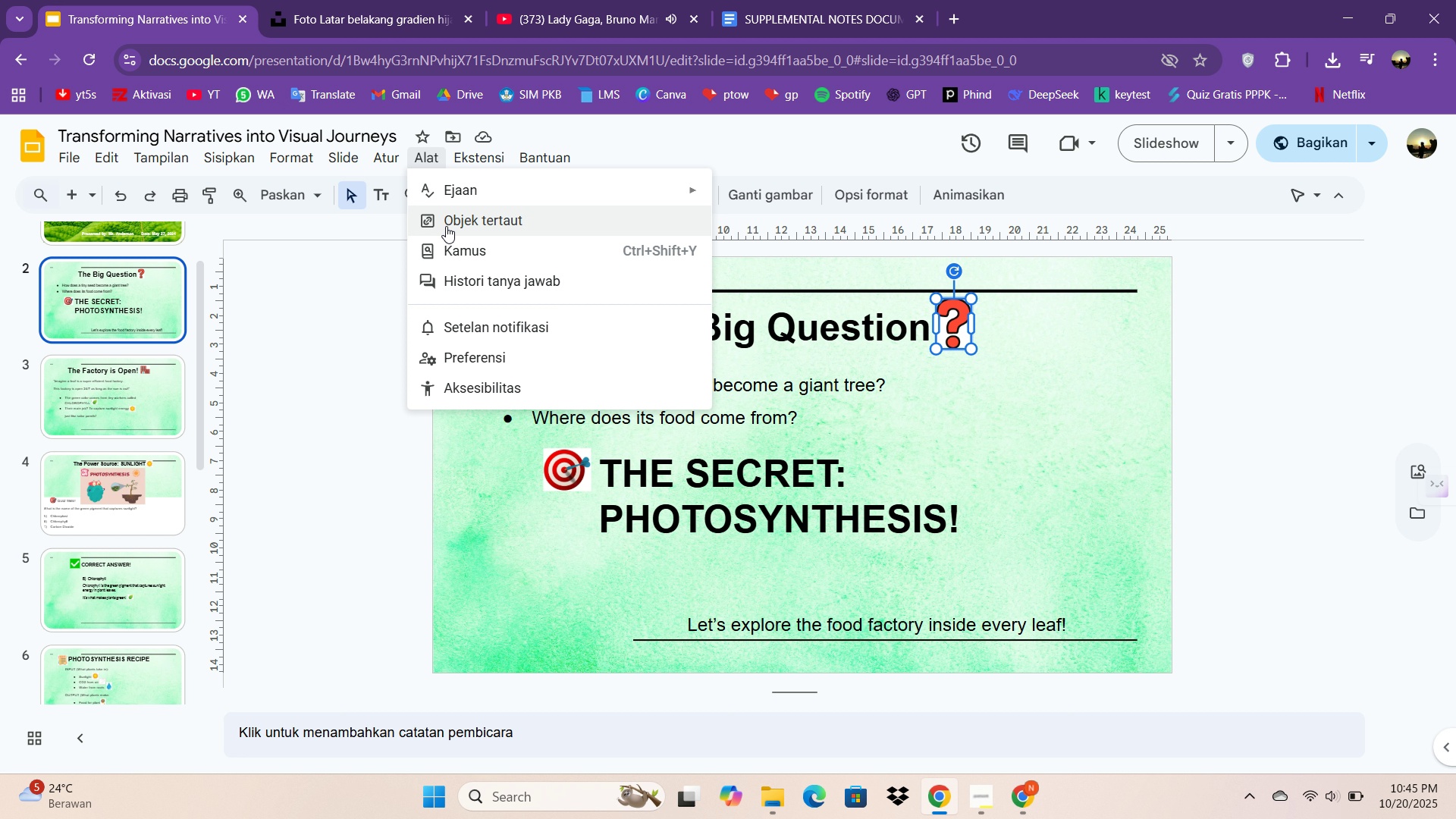 
mouse_move([397, 156])
 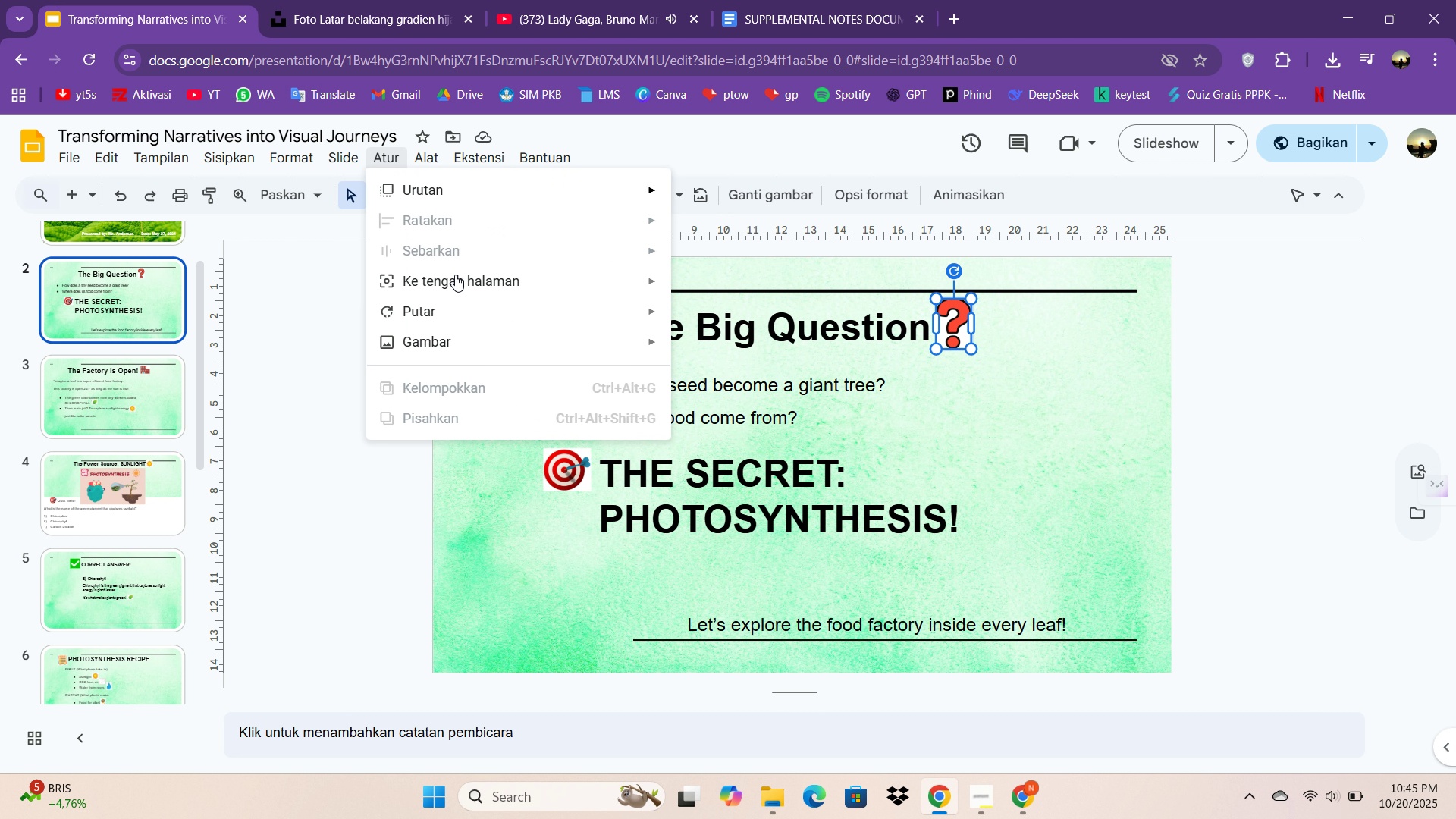 
mouse_move([442, 299])
 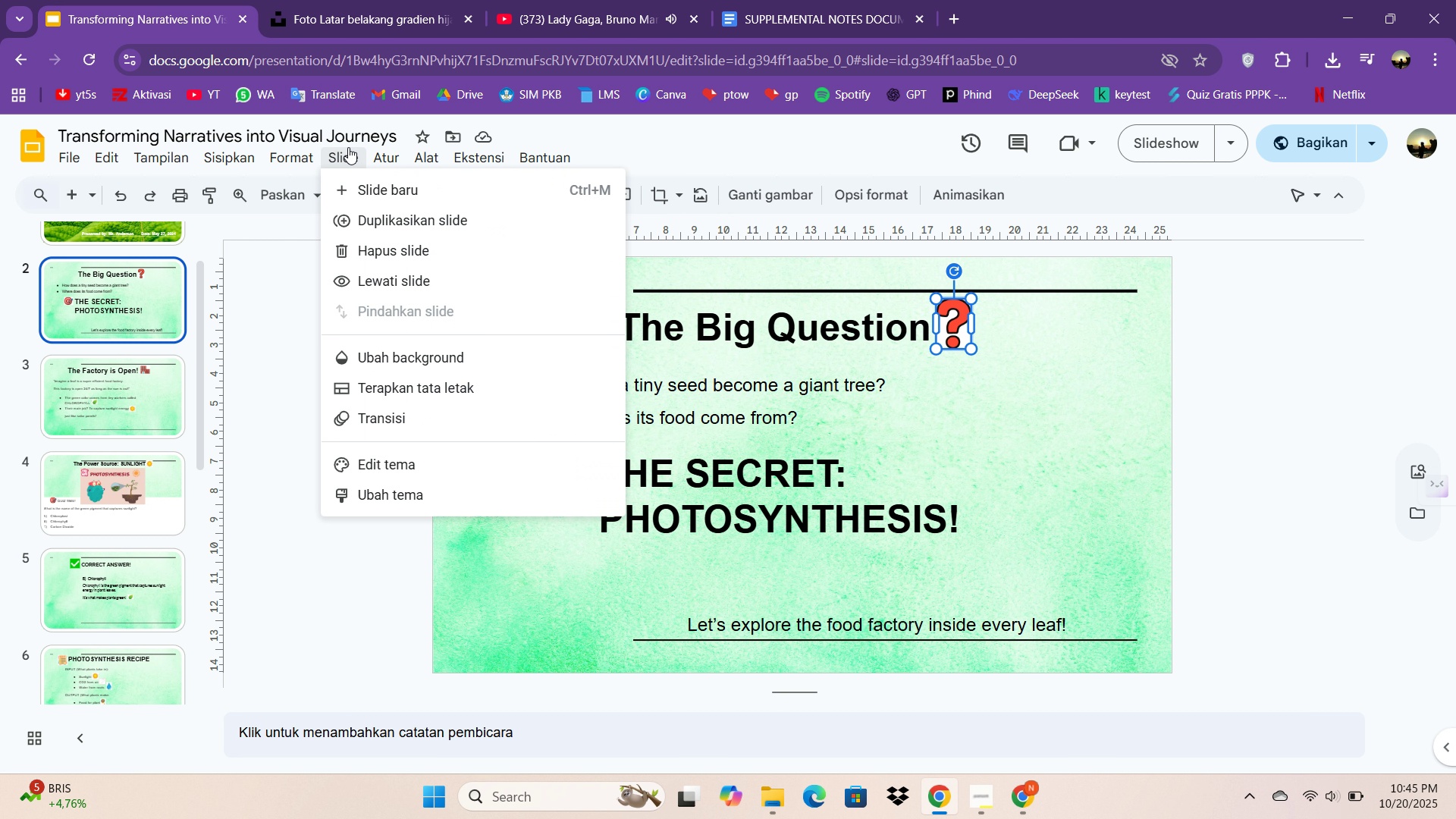 
mouse_move([332, 147])
 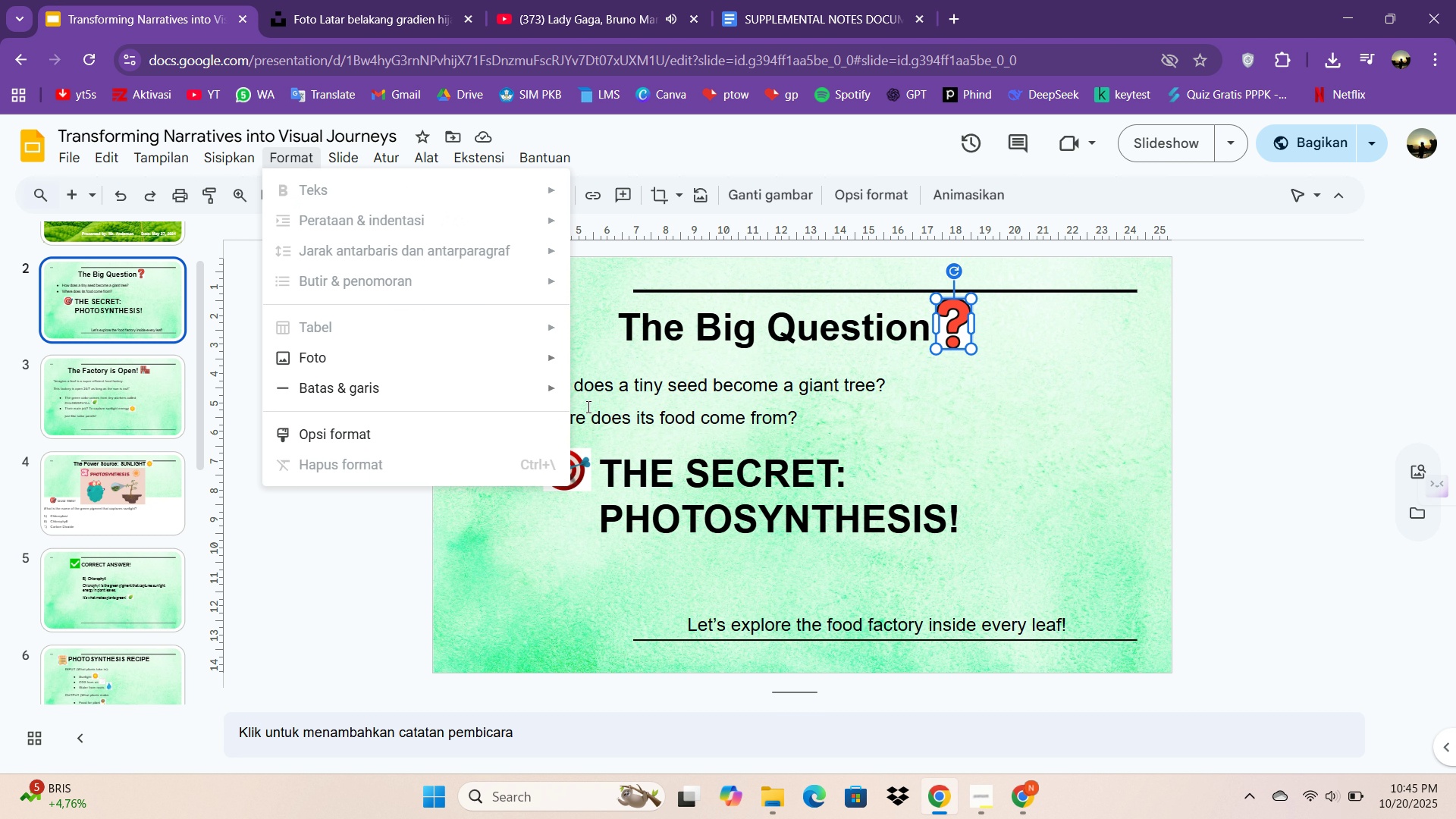 
wait(10.19)
 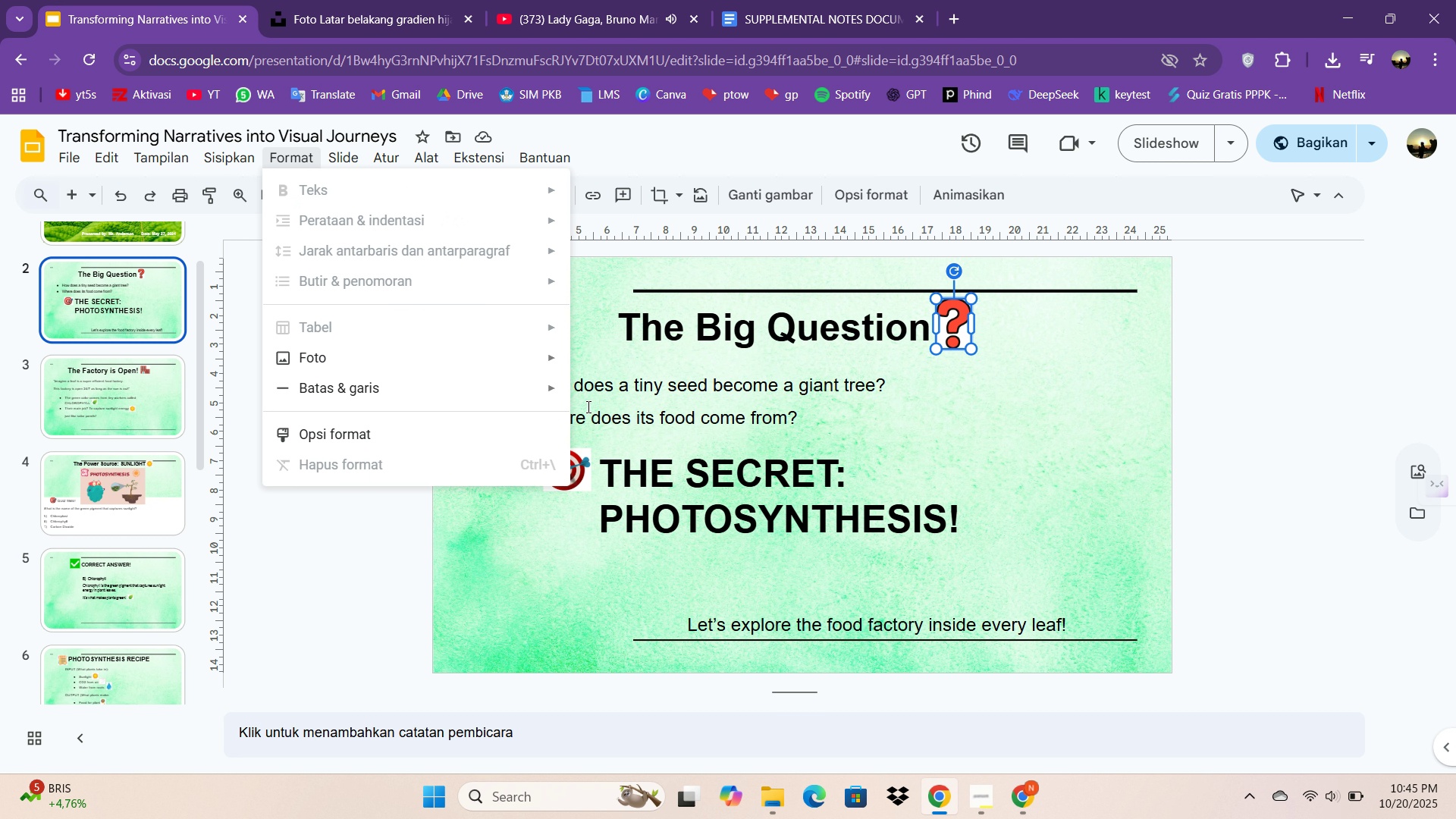 
left_click([382, 431])
 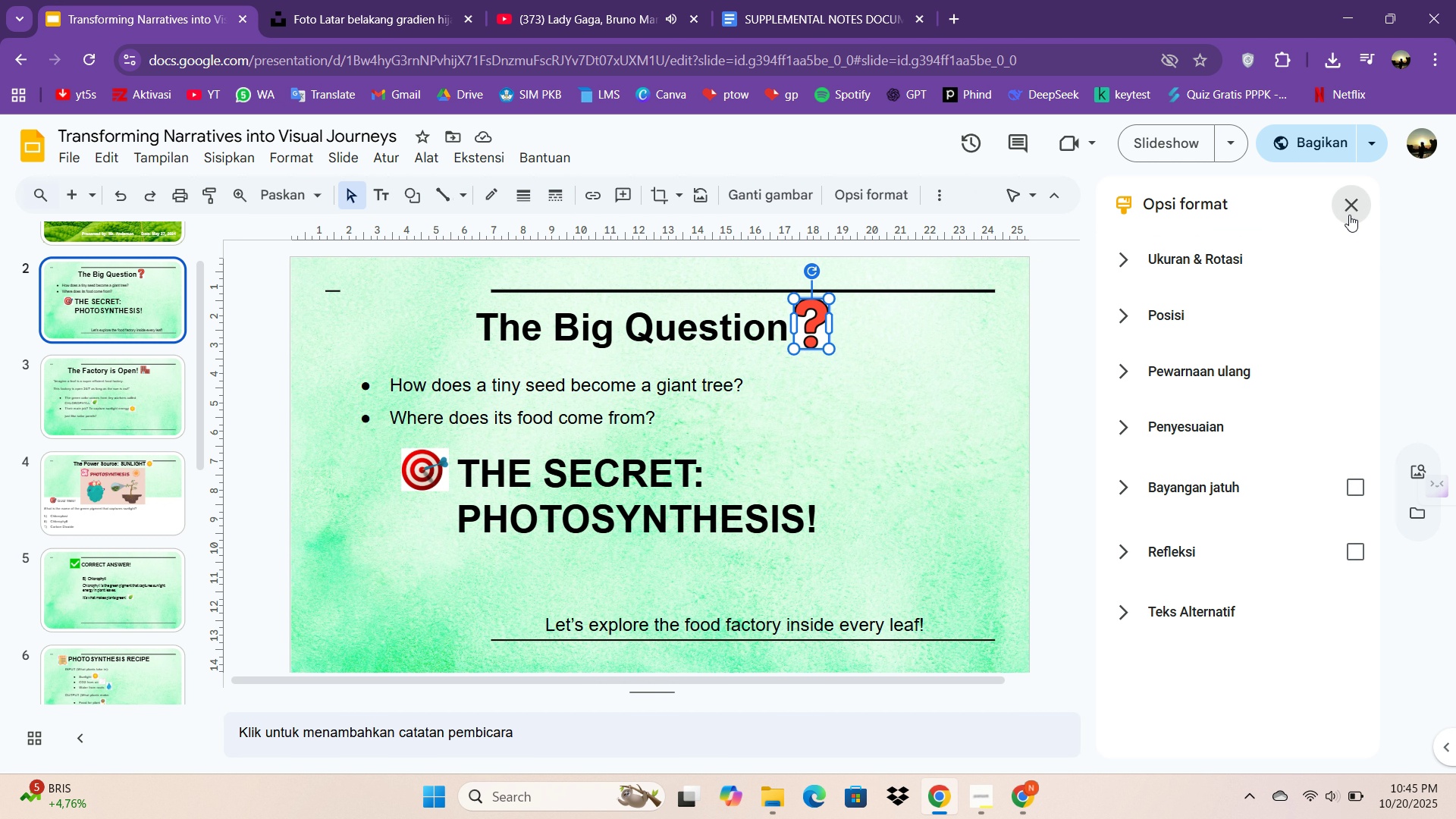 
left_click([1349, 215])
 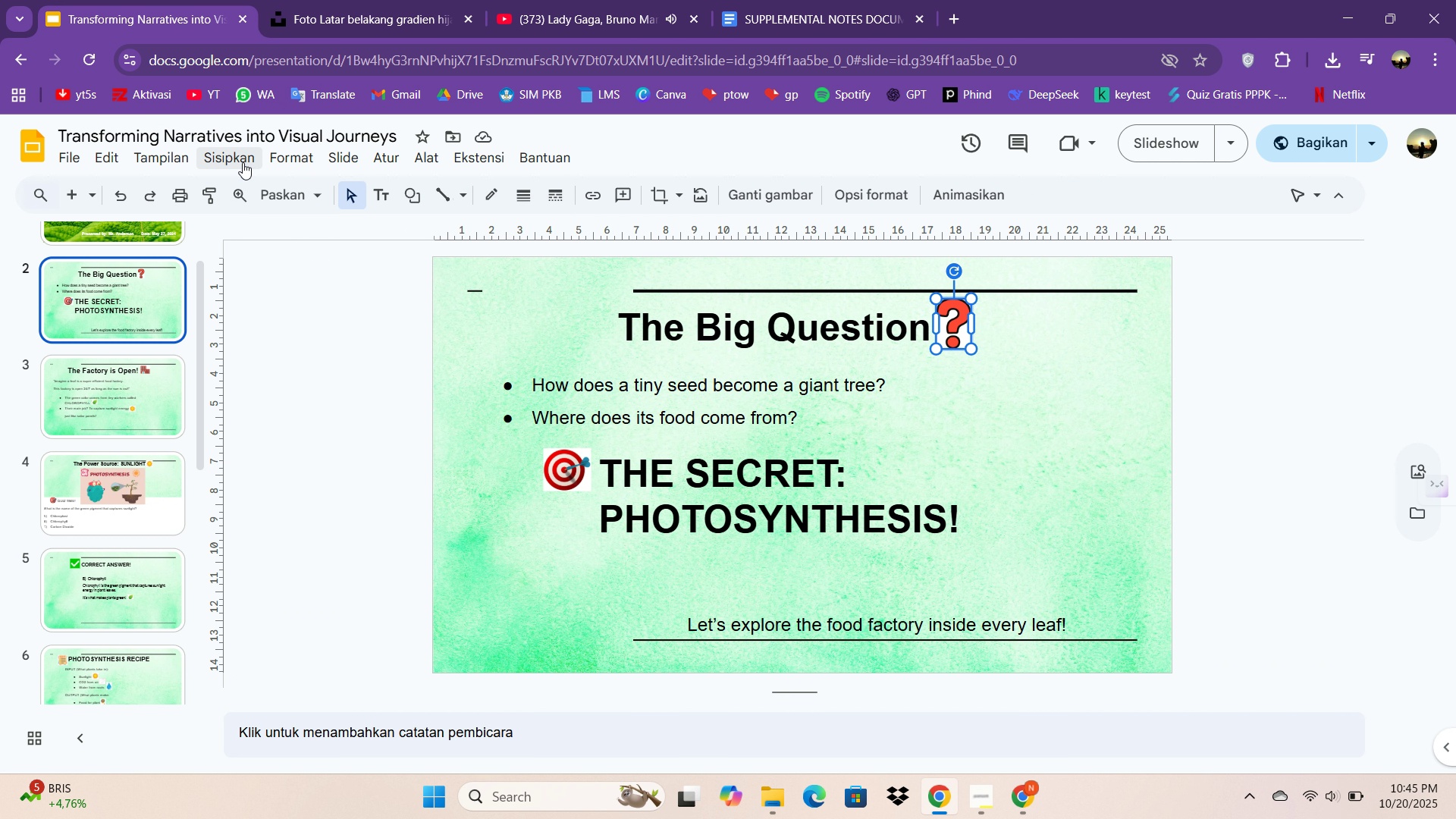 
left_click([227, 158])
 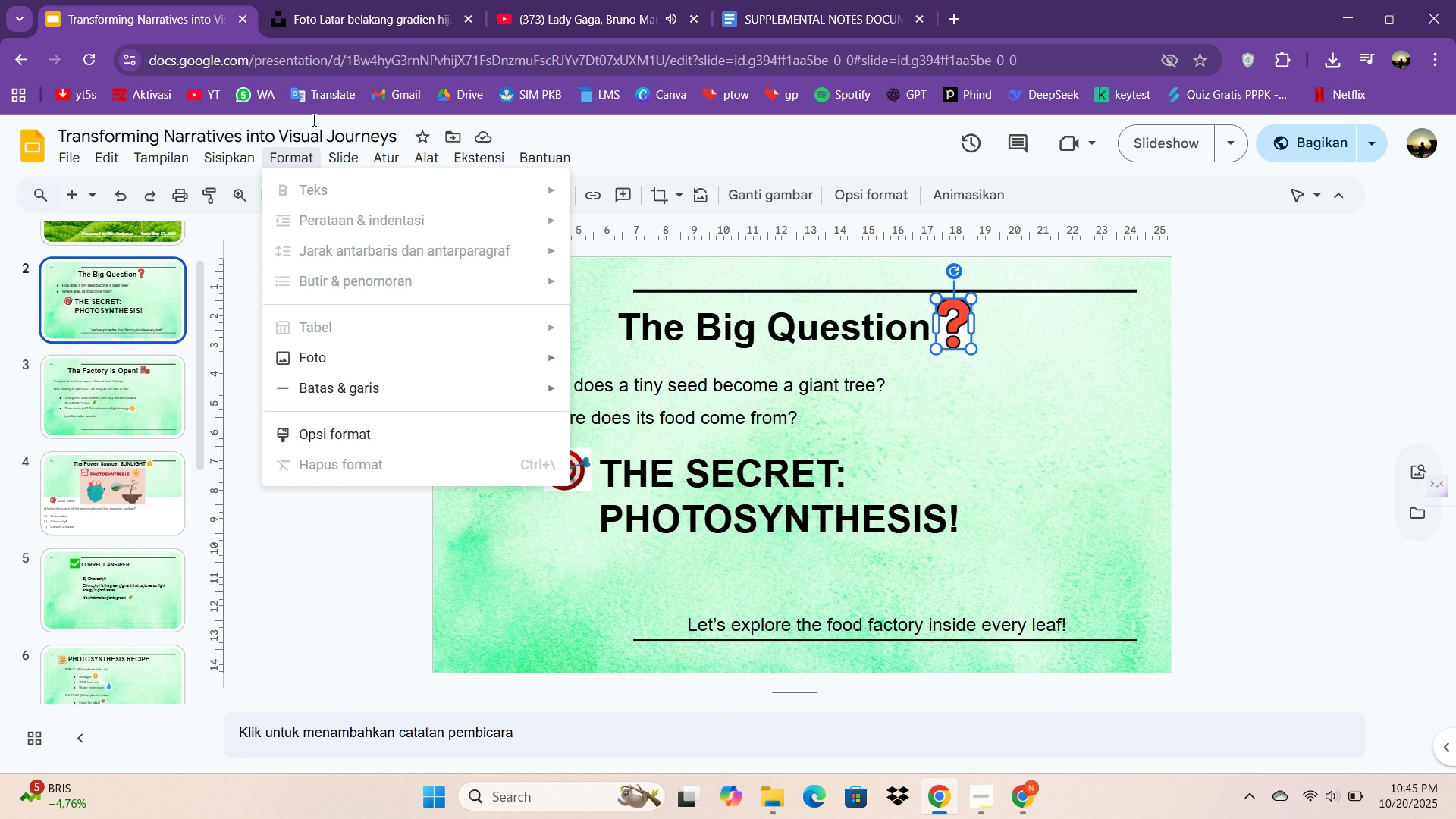 
wait(25.31)
 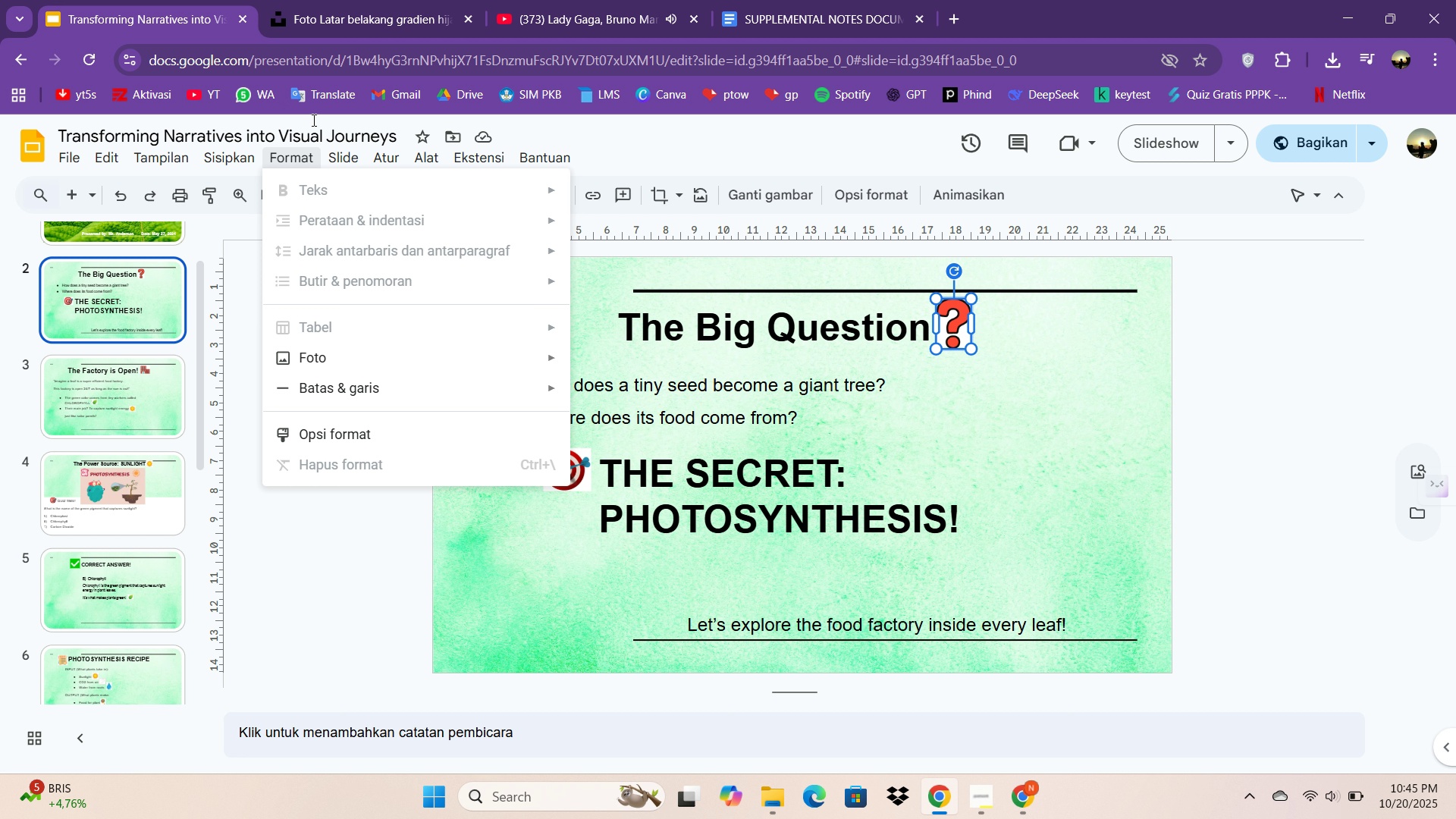 
mouse_move([286, 8])
 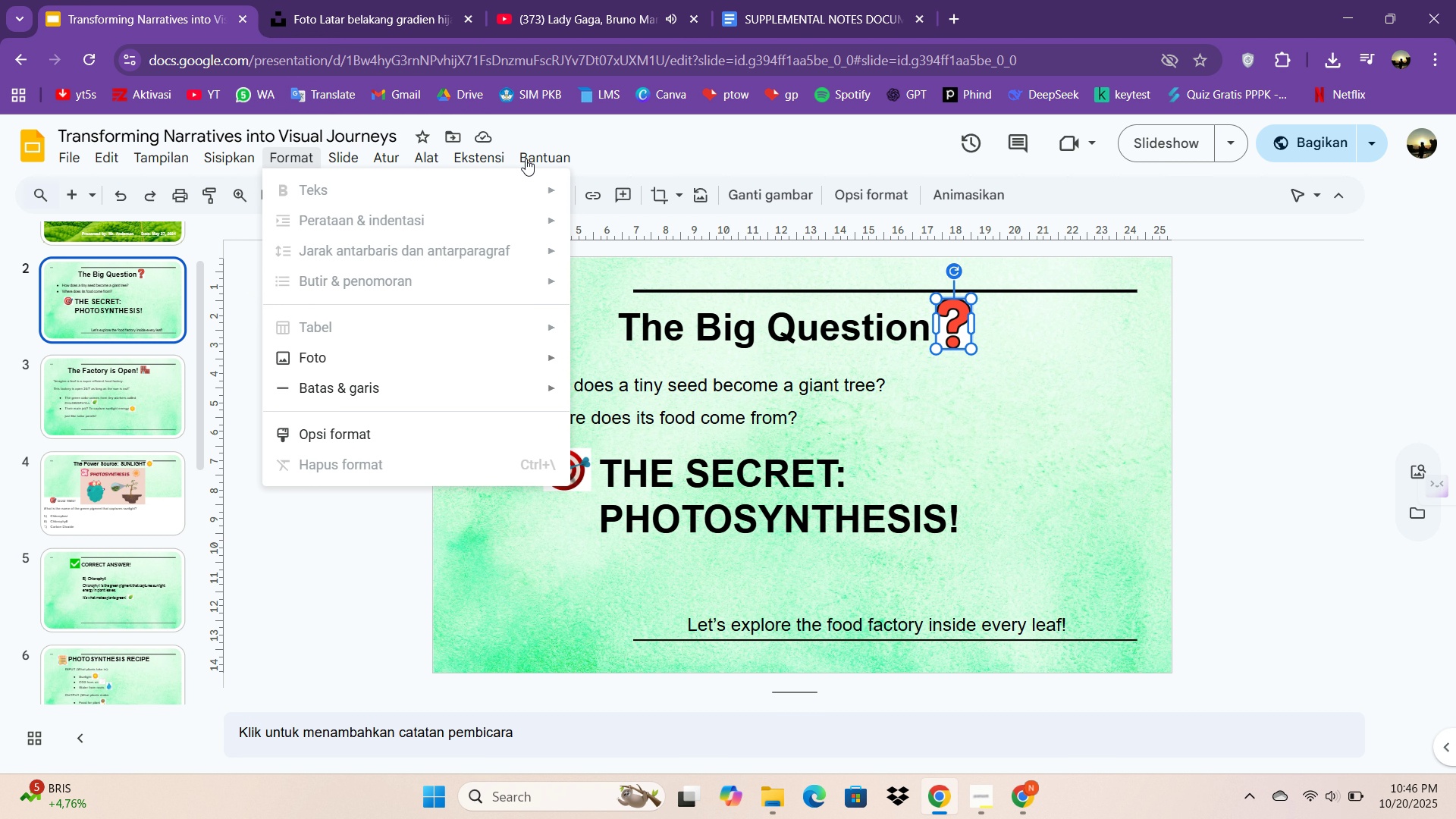 
wait(6.34)
 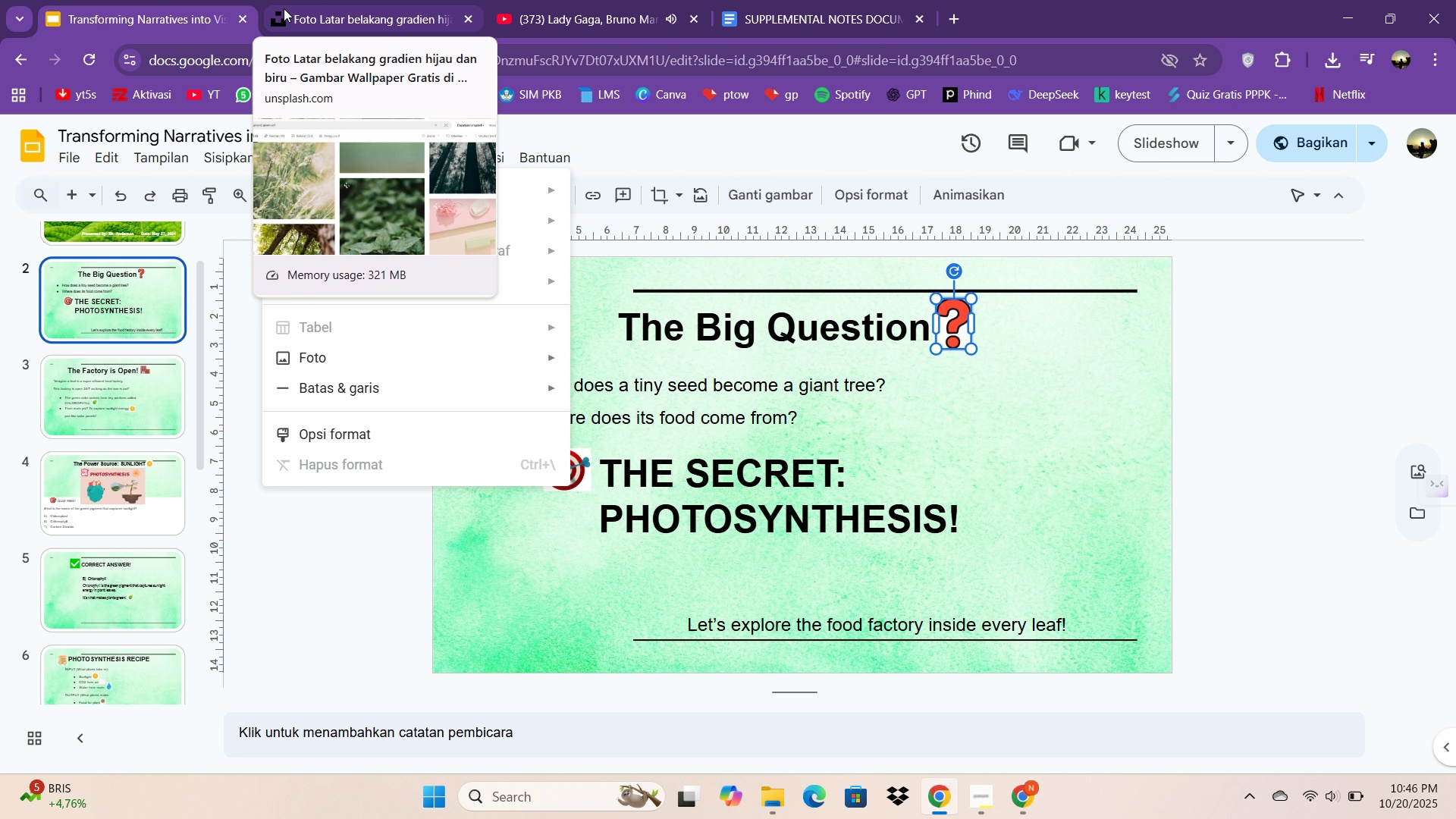 
left_click([295, 156])
 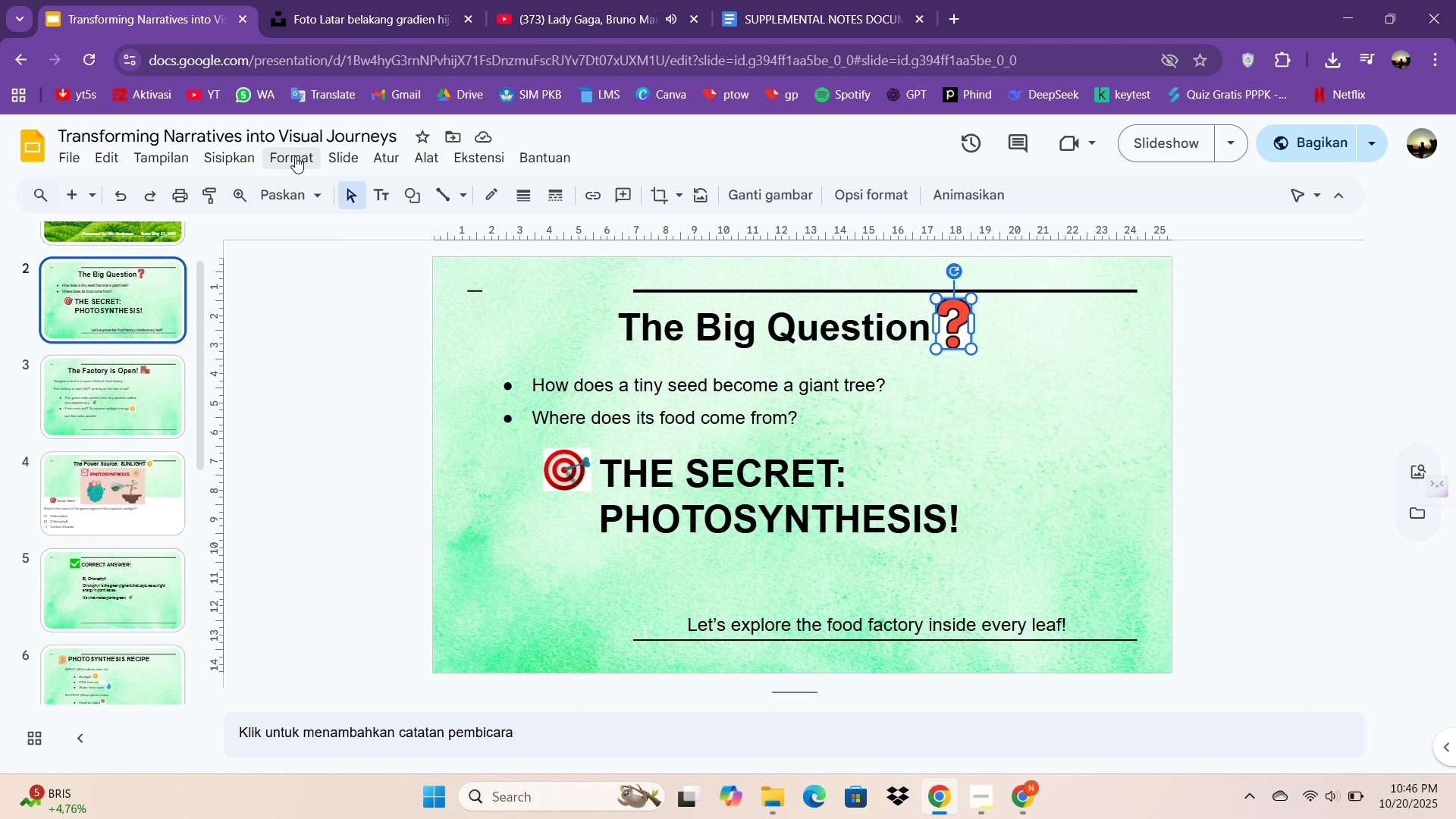 
left_click([293, 156])
 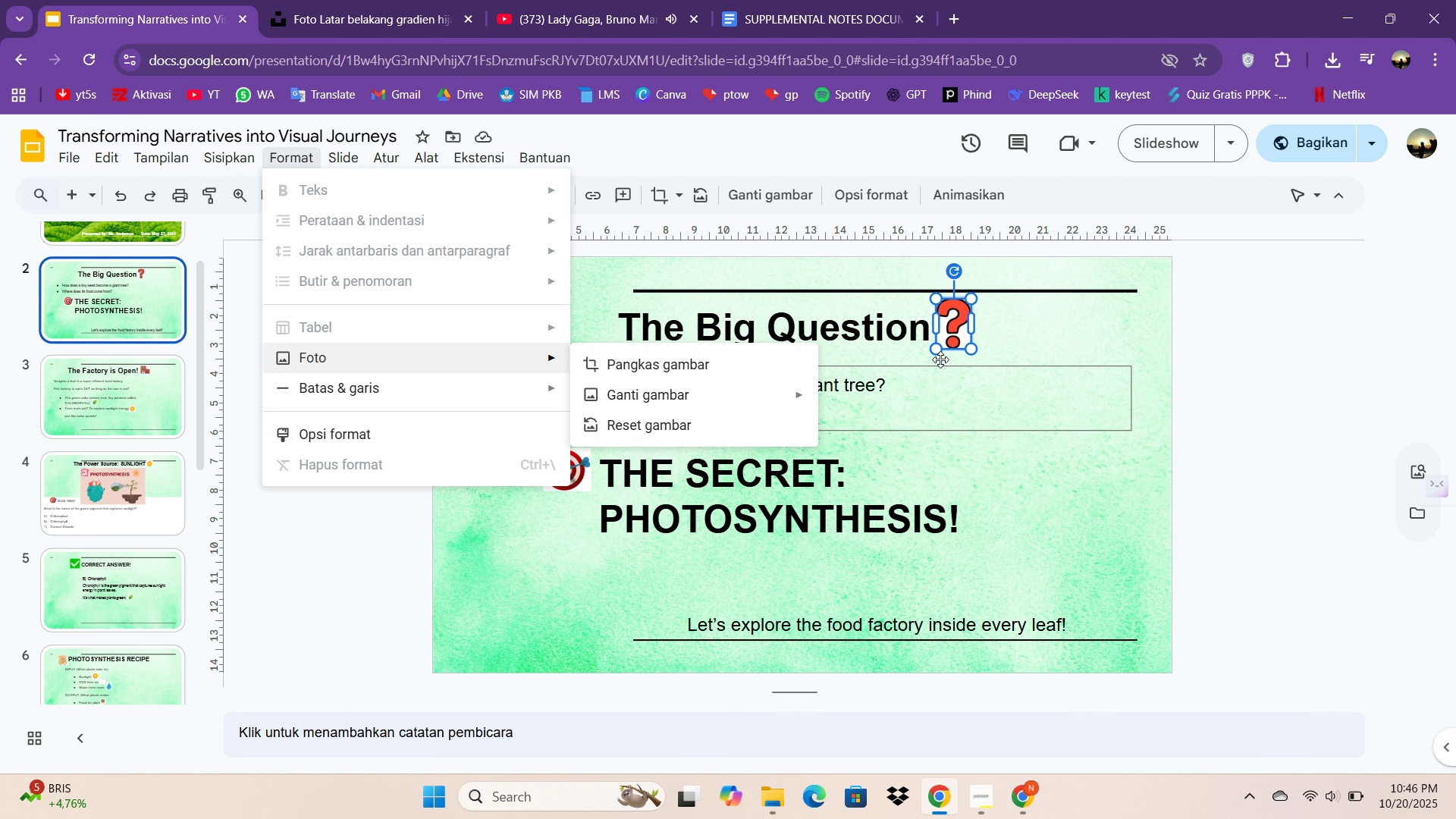 
double_click([962, 330])
 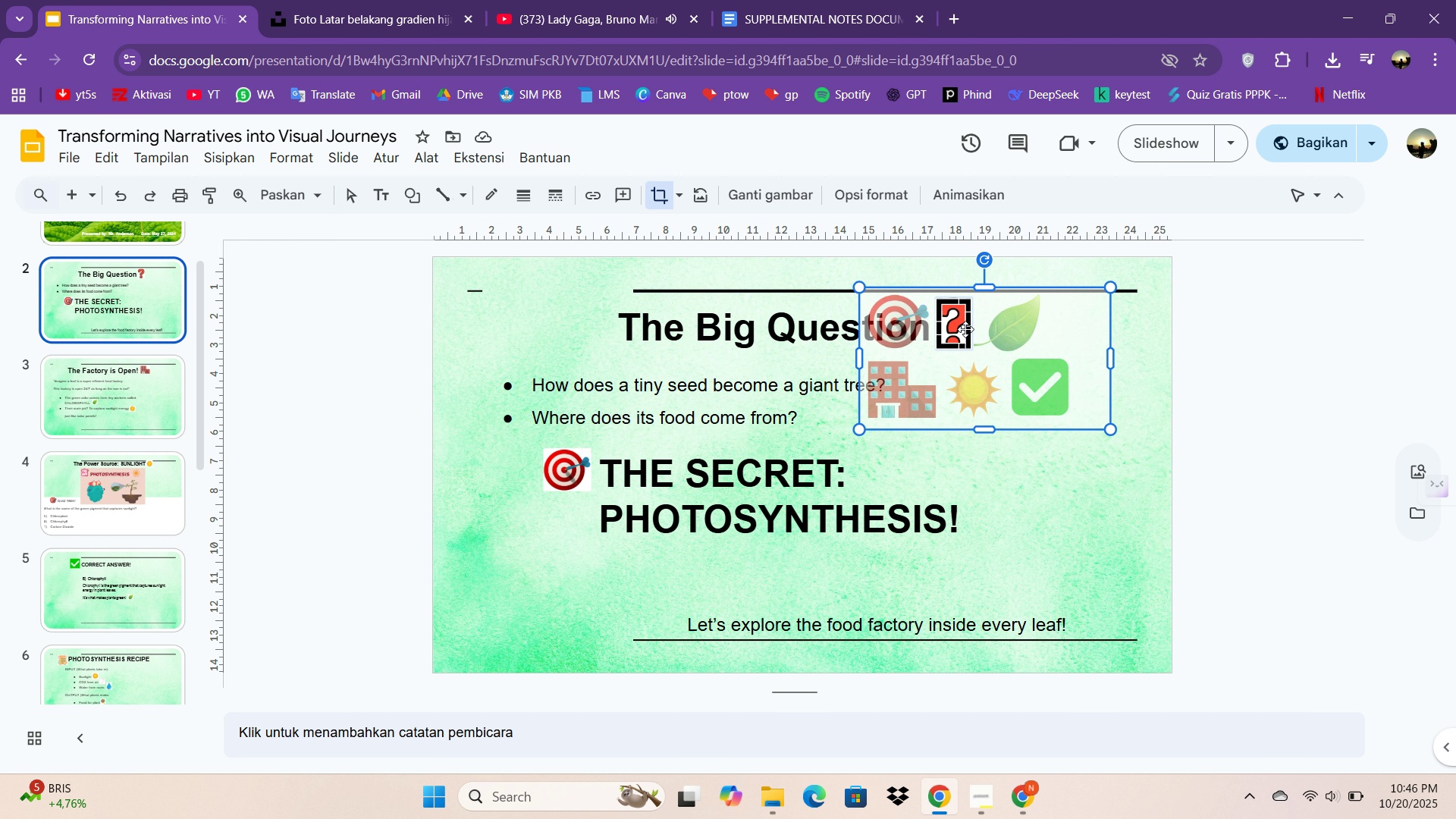 
right_click([962, 330])
 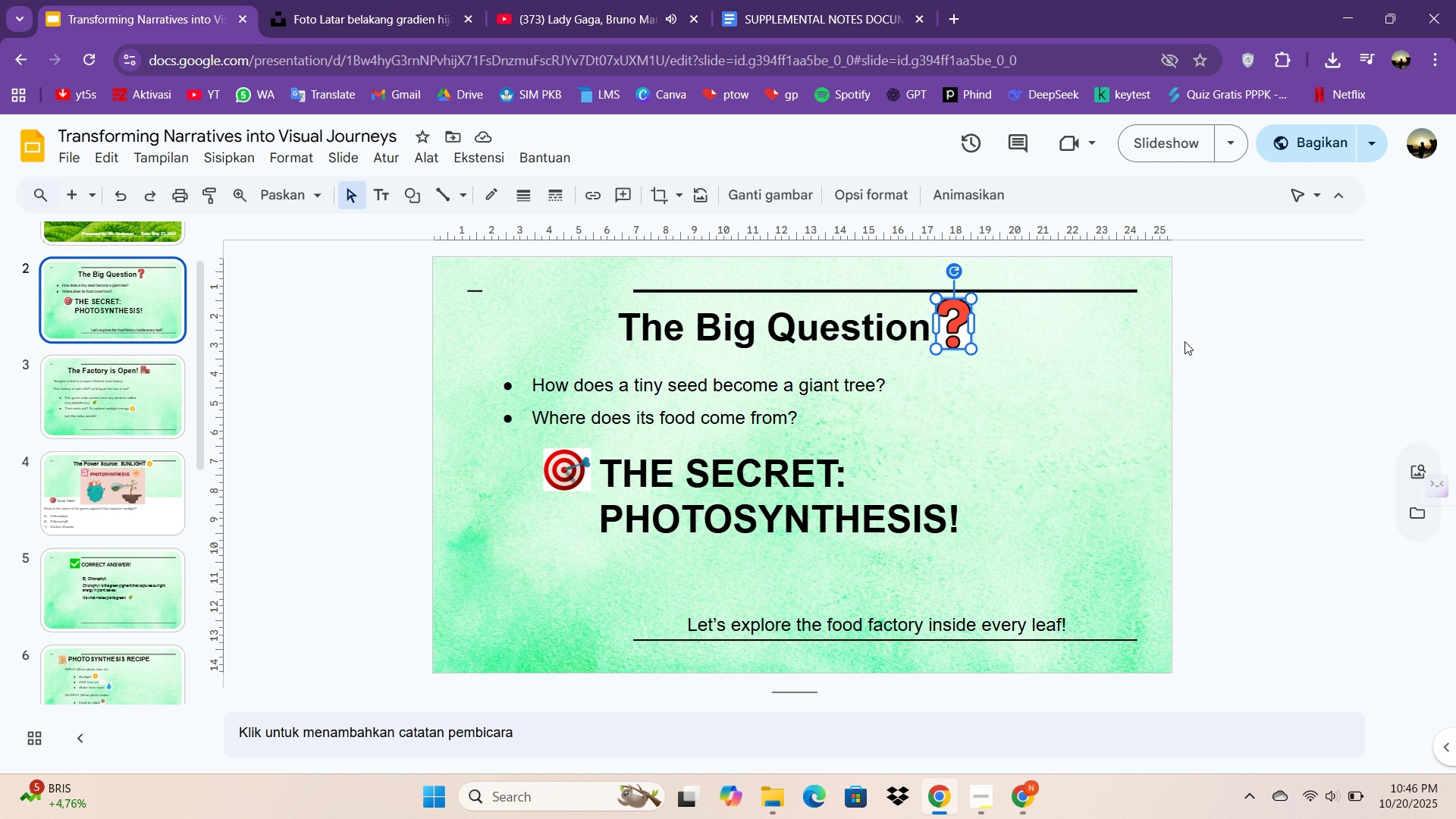 
left_click([1185, 341])
 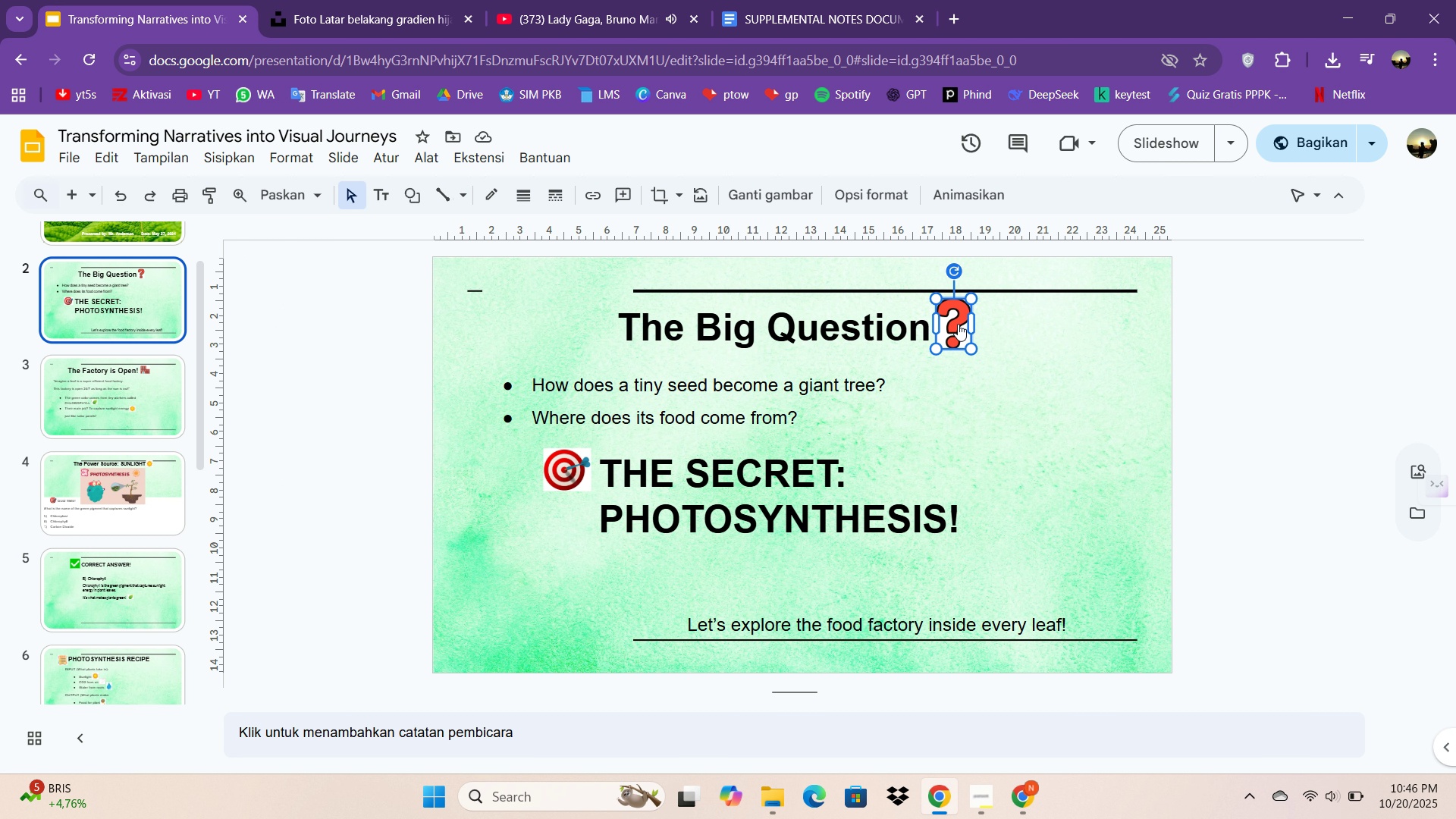 
right_click([958, 324])
 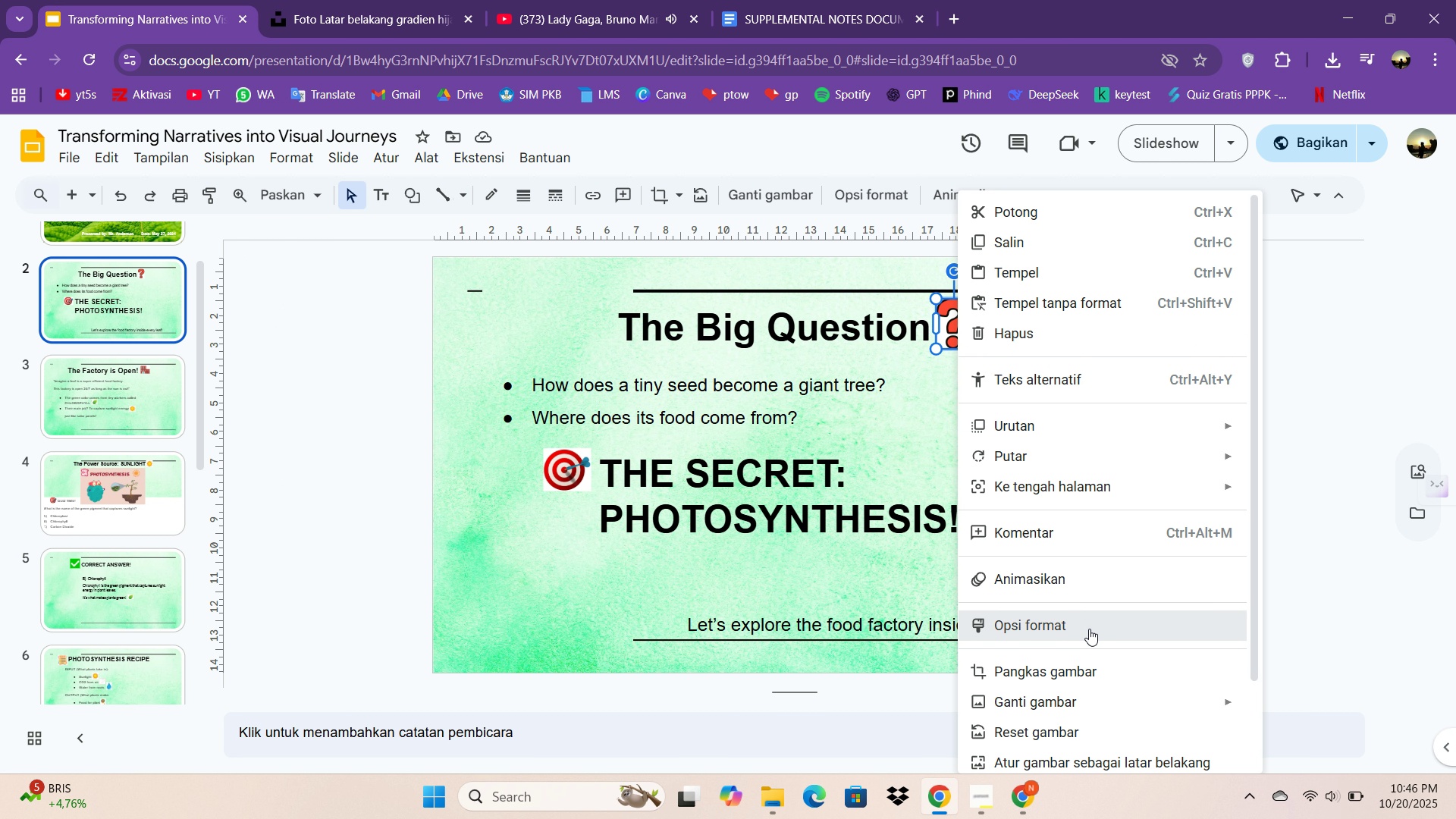 
left_click([1089, 629])
 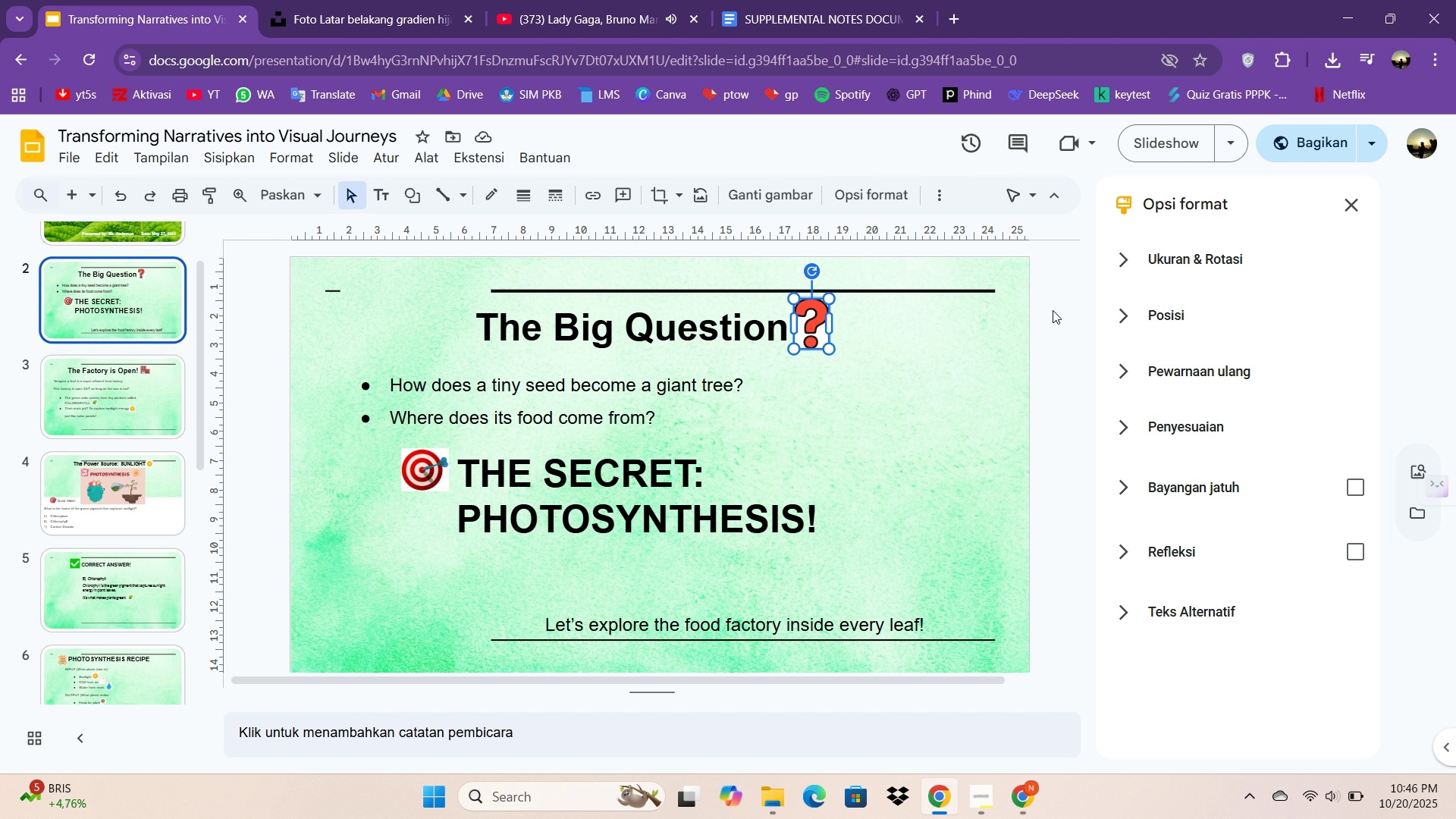 
wait(9.08)
 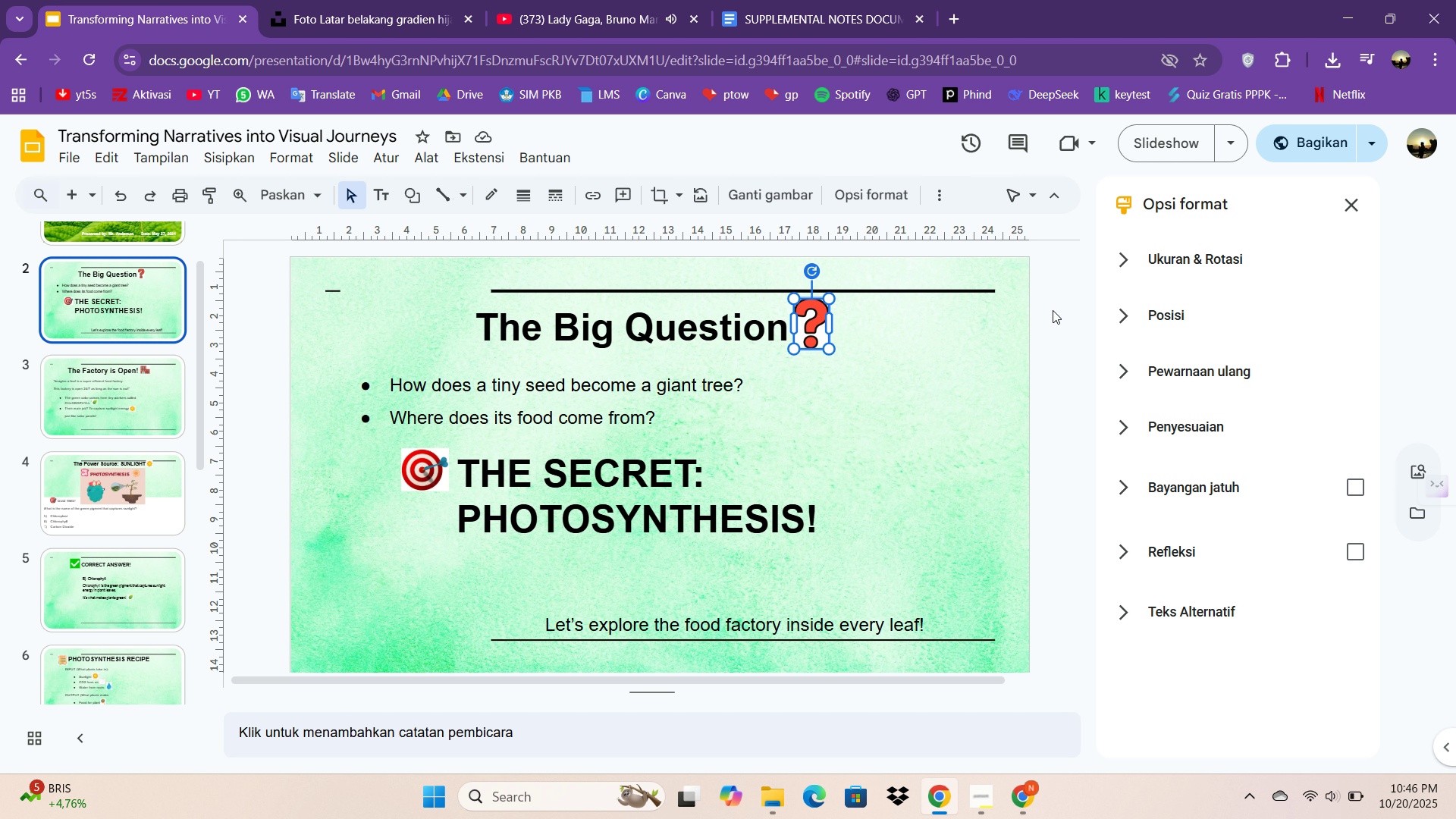 
left_click([1119, 433])
 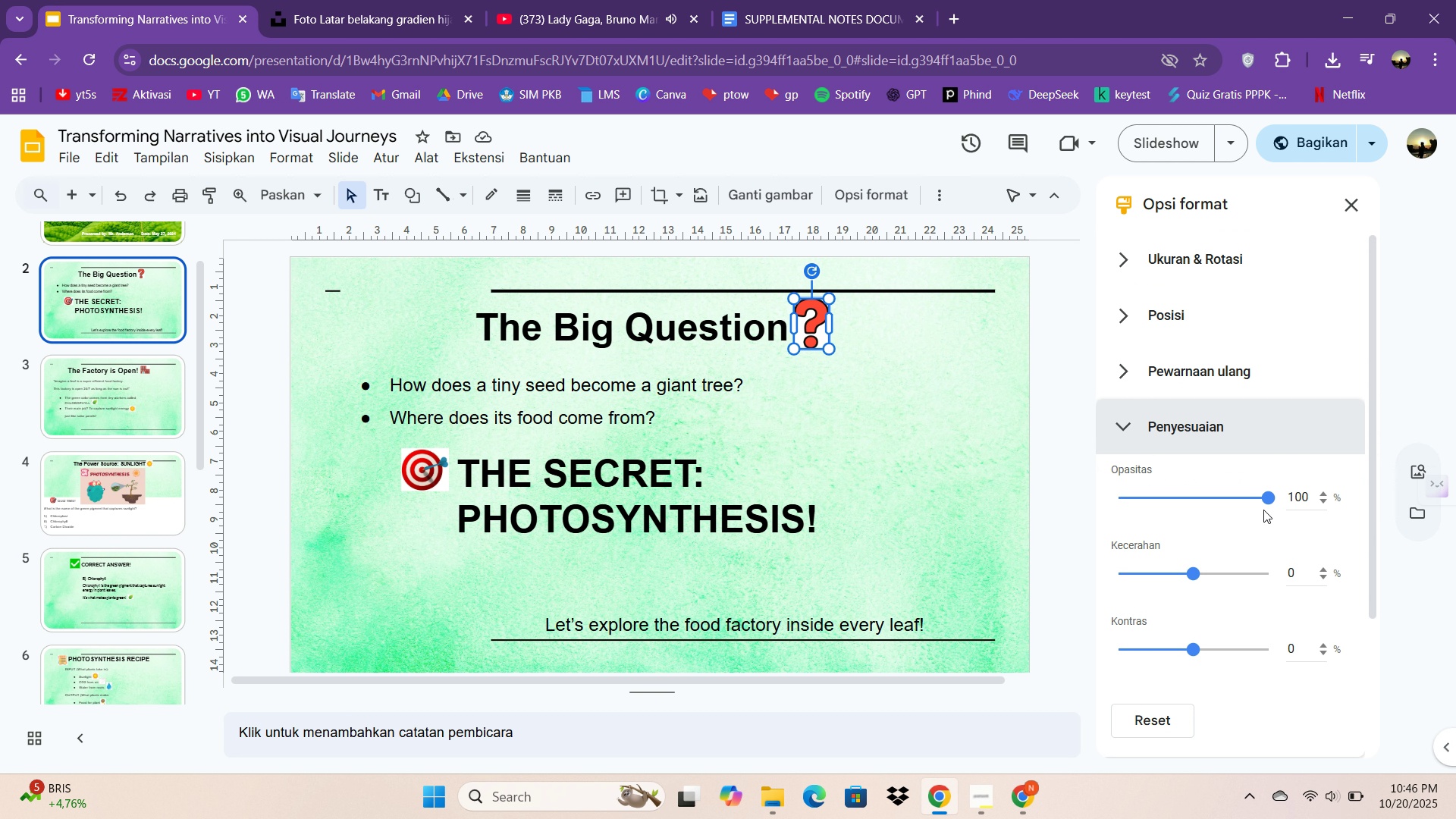 
scroll: coordinate [1235, 570], scroll_direction: down, amount: 2.0
 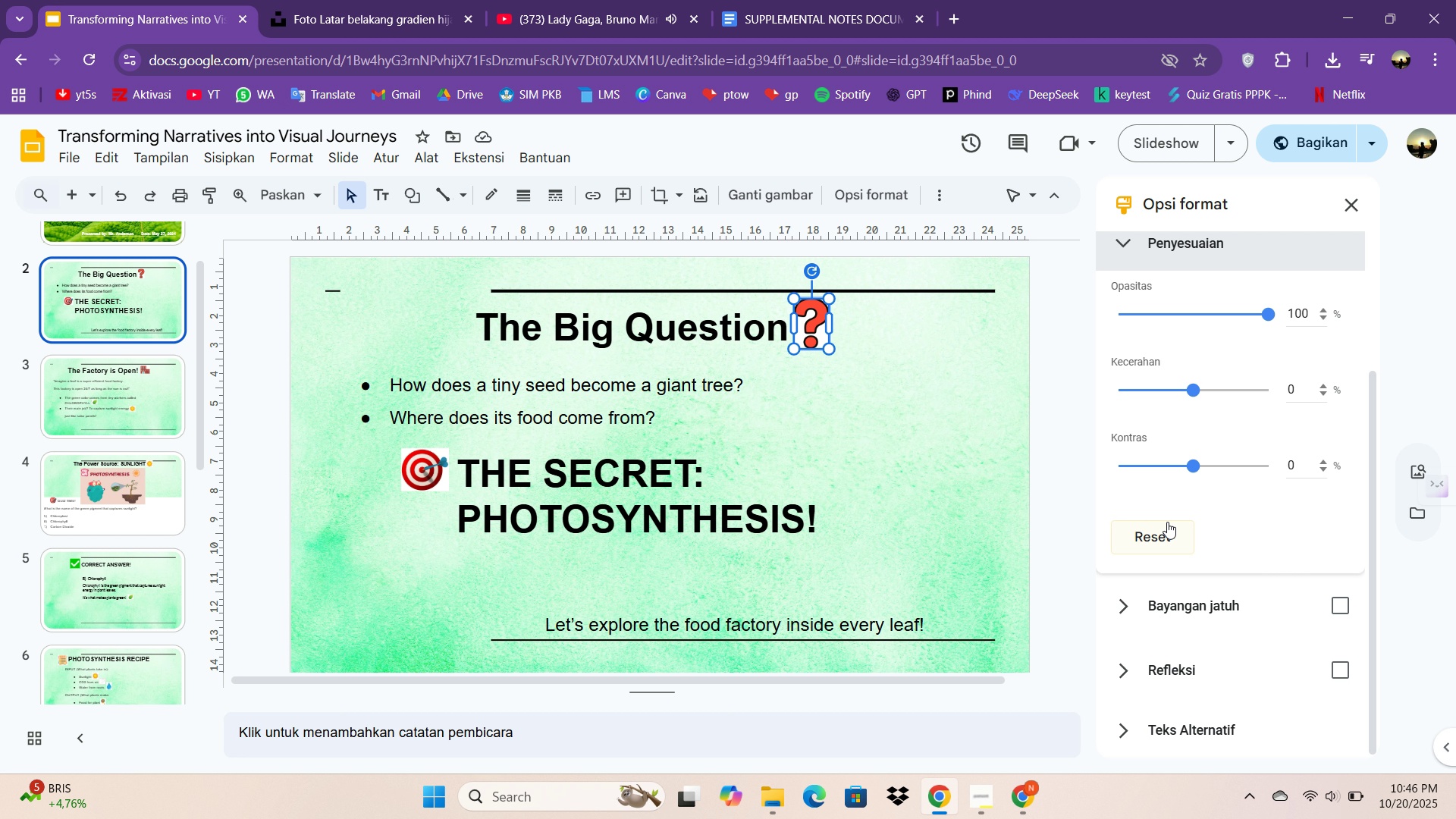 
wait(25.22)
 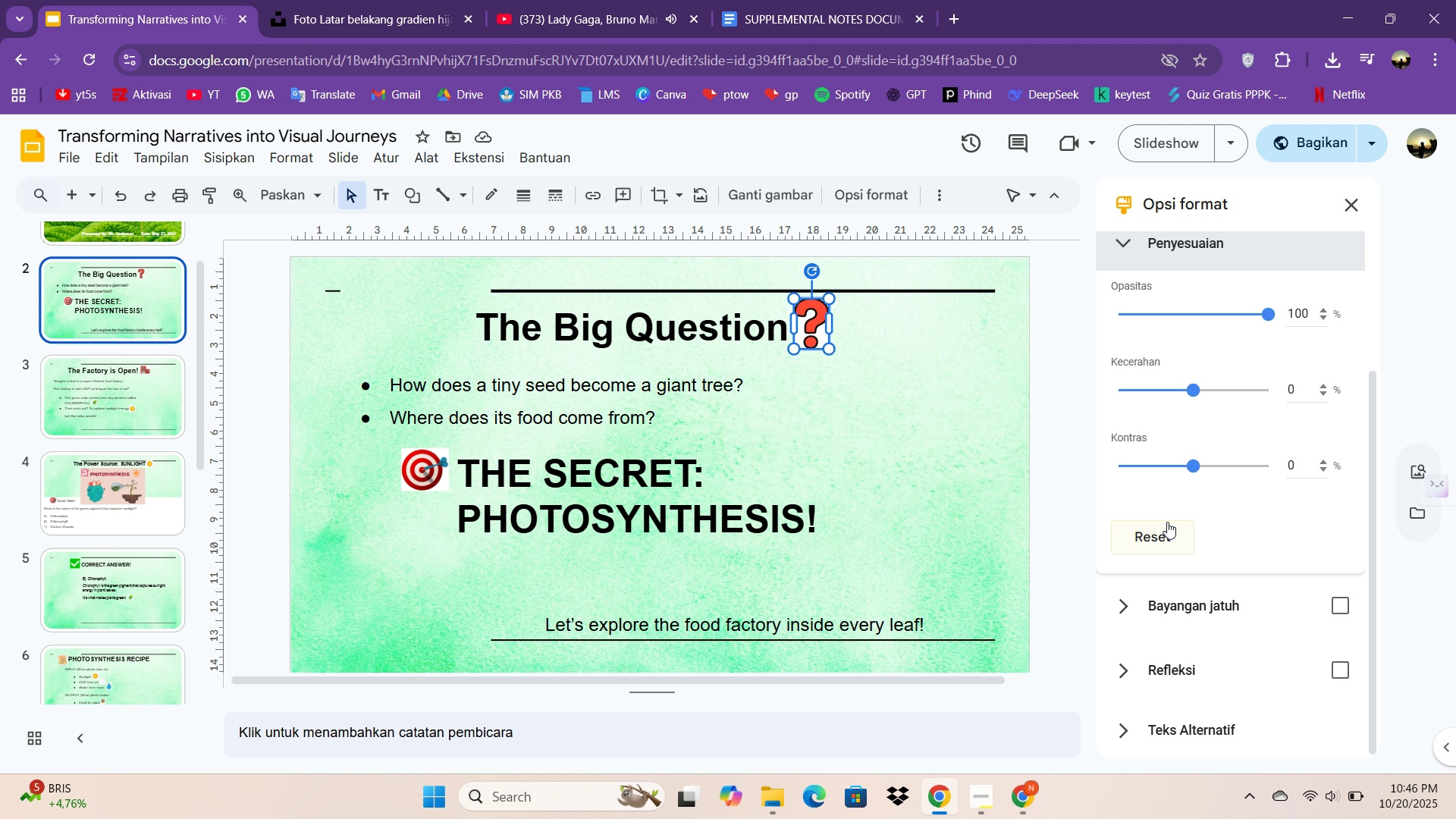 
scroll: coordinate [1175, 297], scroll_direction: up, amount: 3.0
 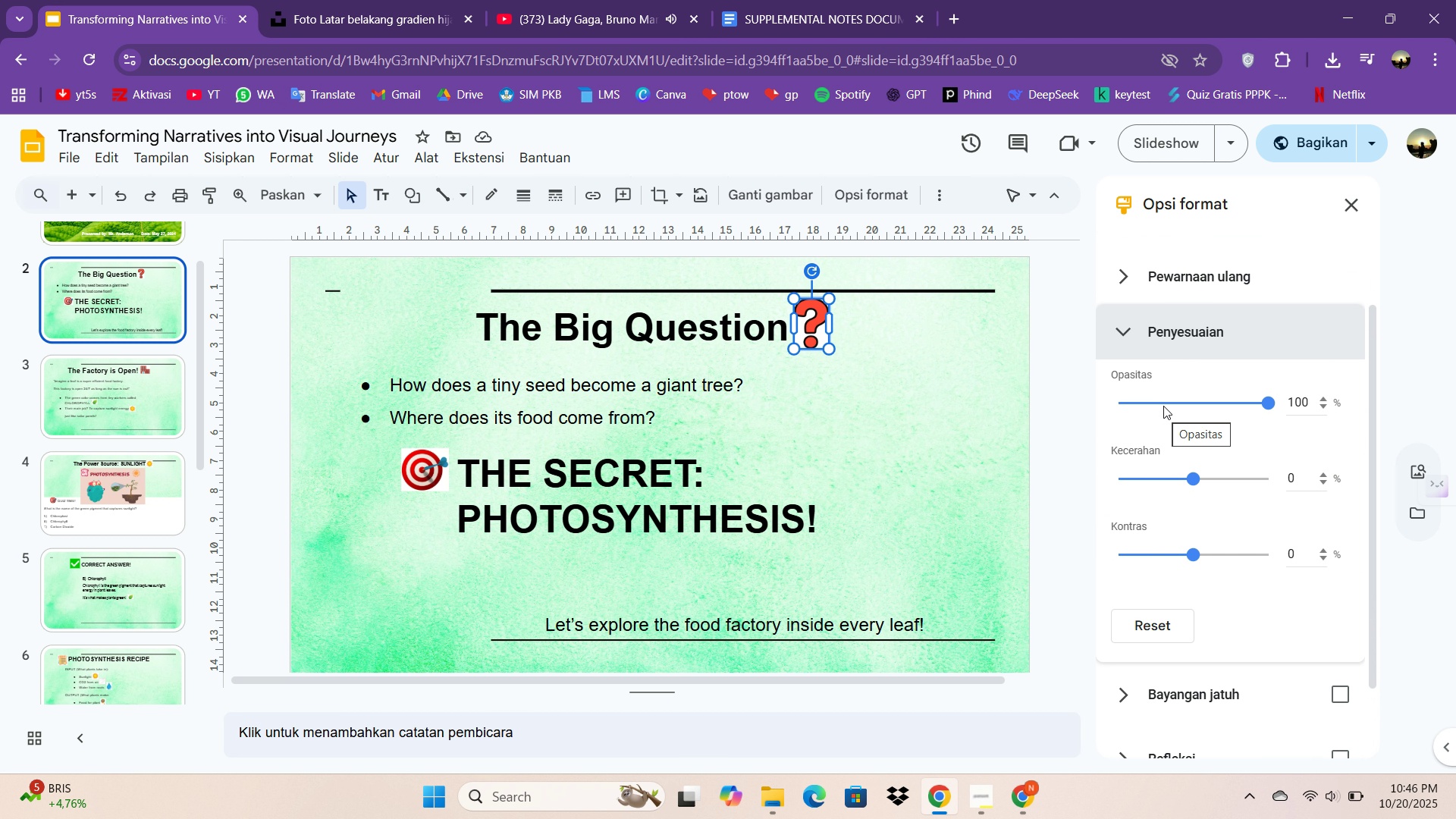 
wait(8.27)
 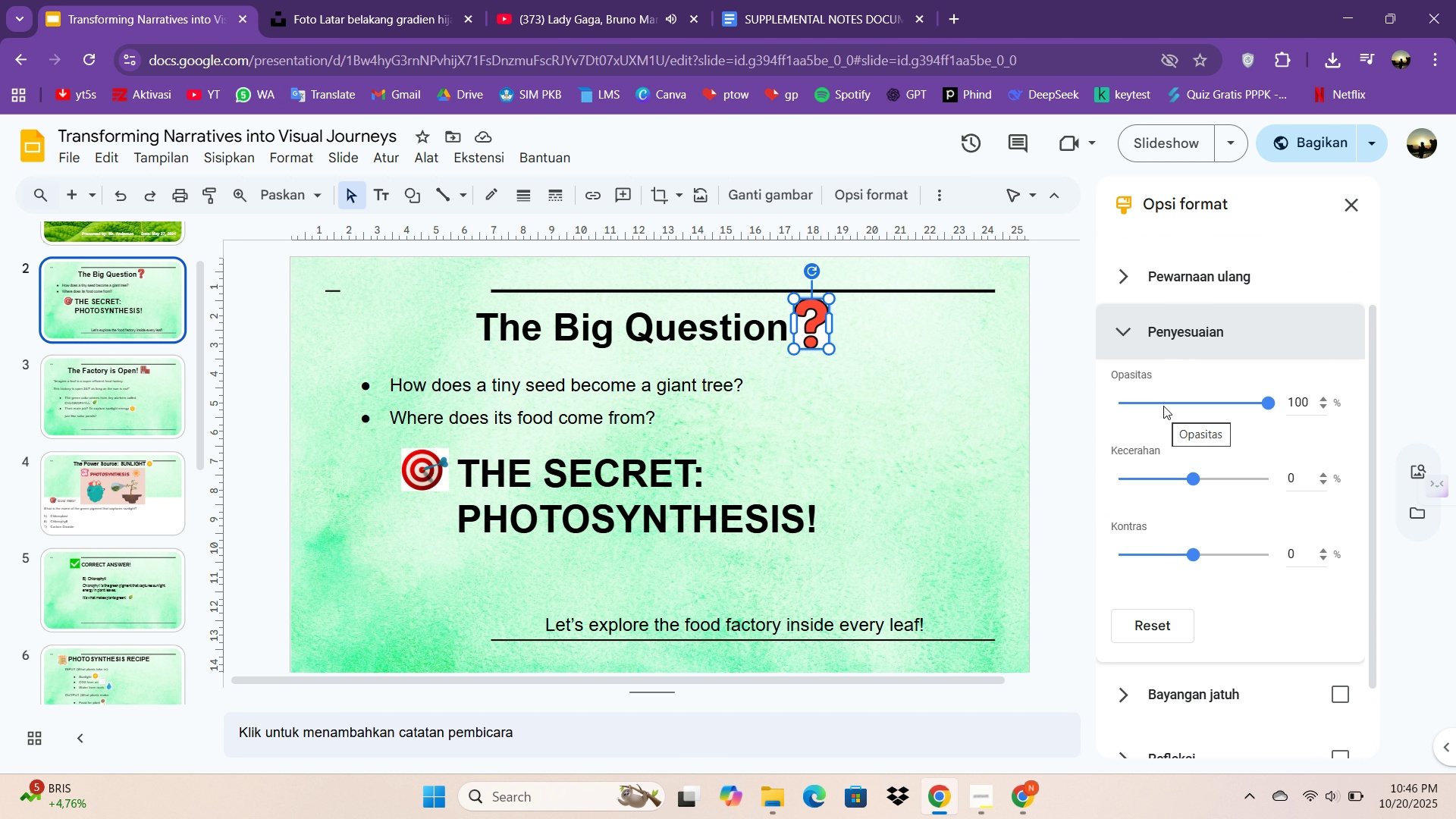 
scroll: coordinate [1257, 504], scroll_direction: down, amount: 1.0